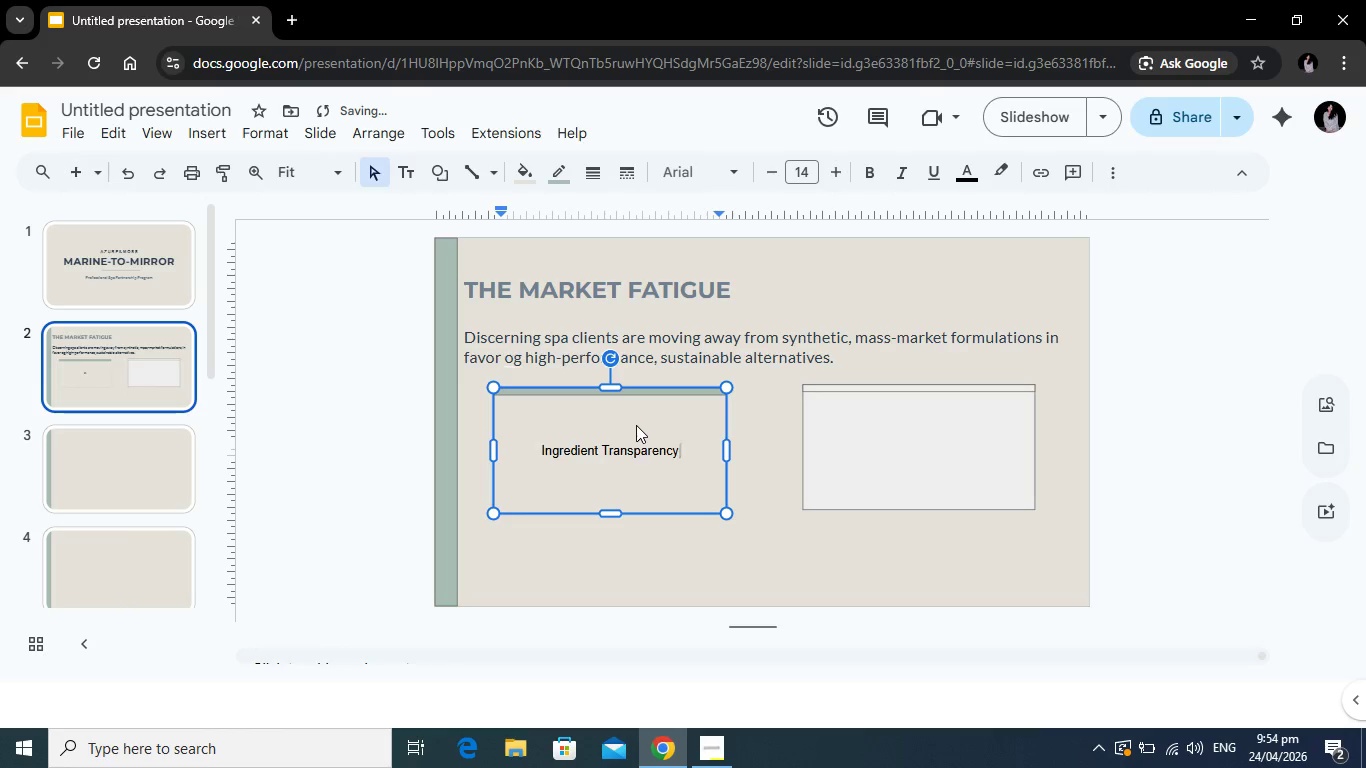 
key(Enter)
 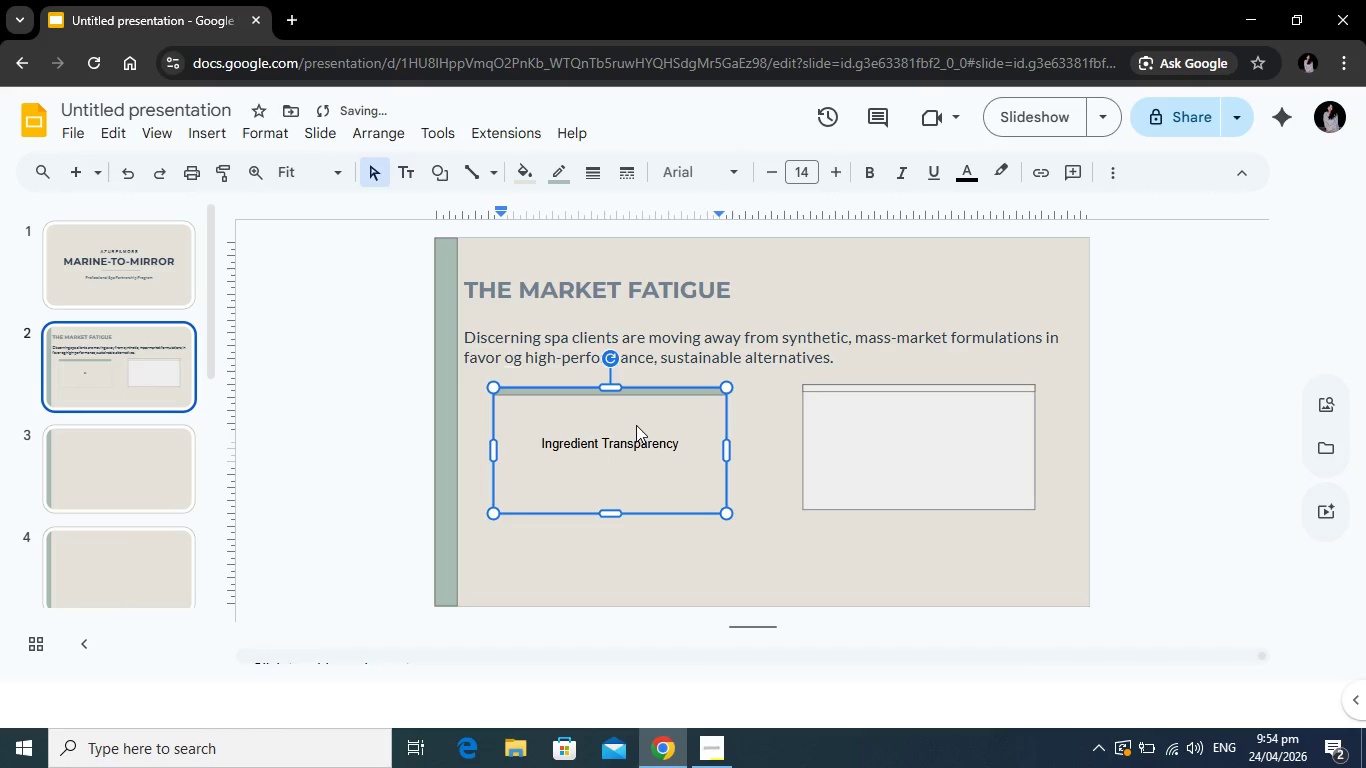 
key(Enter)
 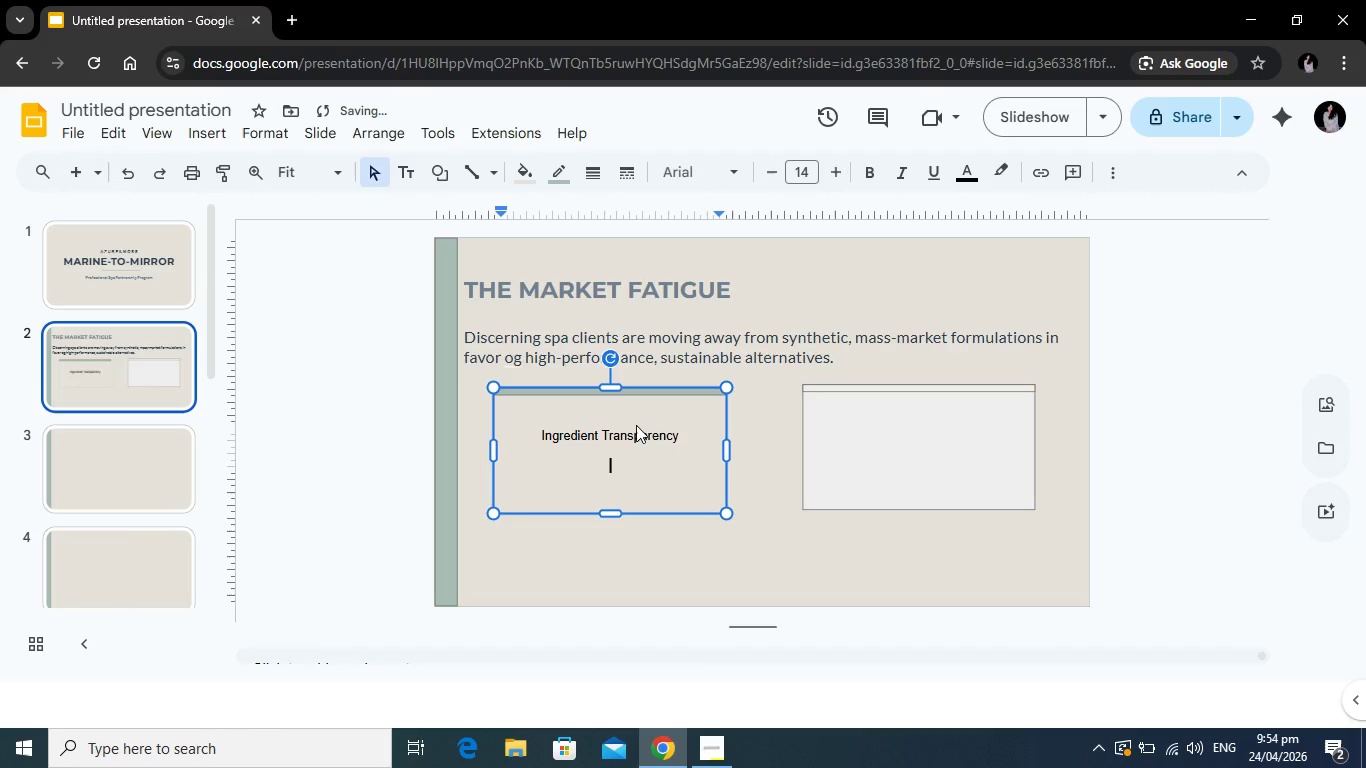 
type(Clients now demand "c)
key(Backspace)
type(Clean Beu)
key(Backspace)
type(auty" standards that traditional house brands struggle to meets.)
 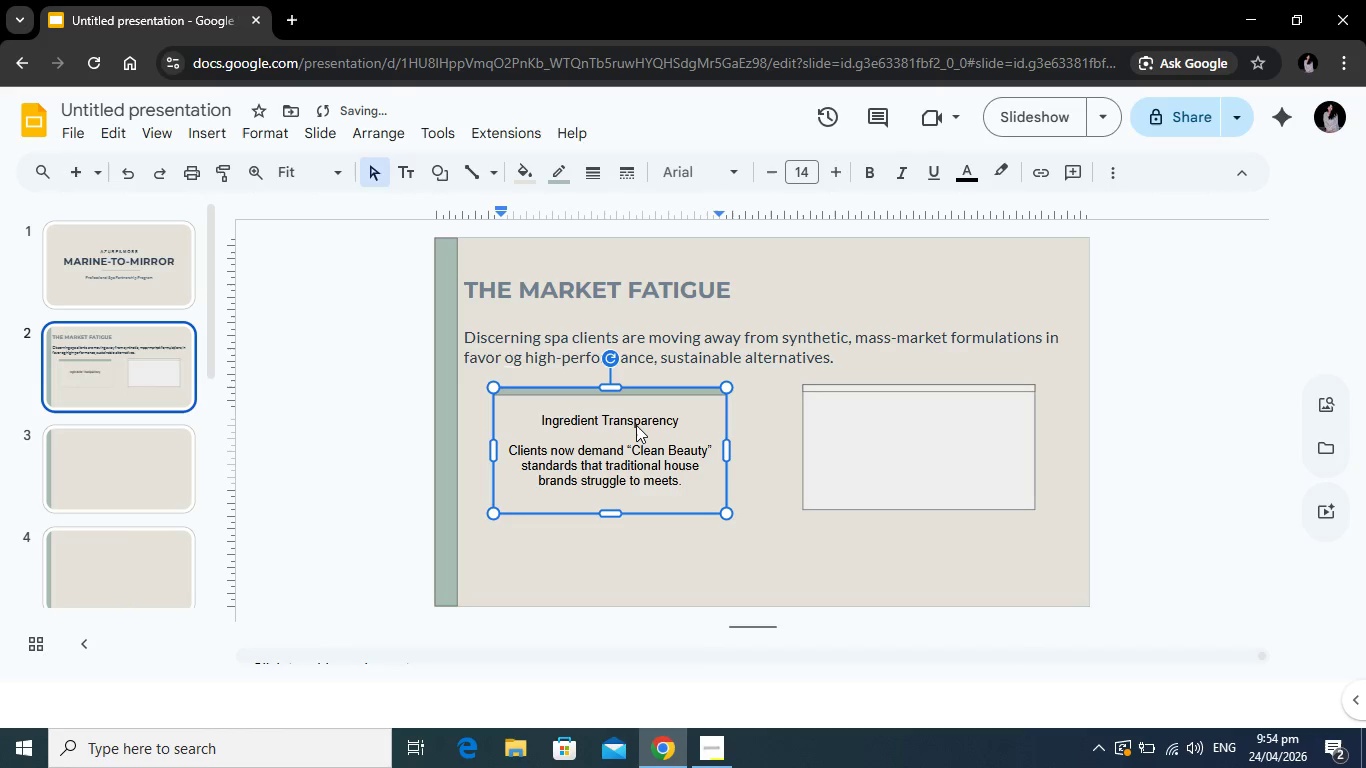 
key(Backspace)
 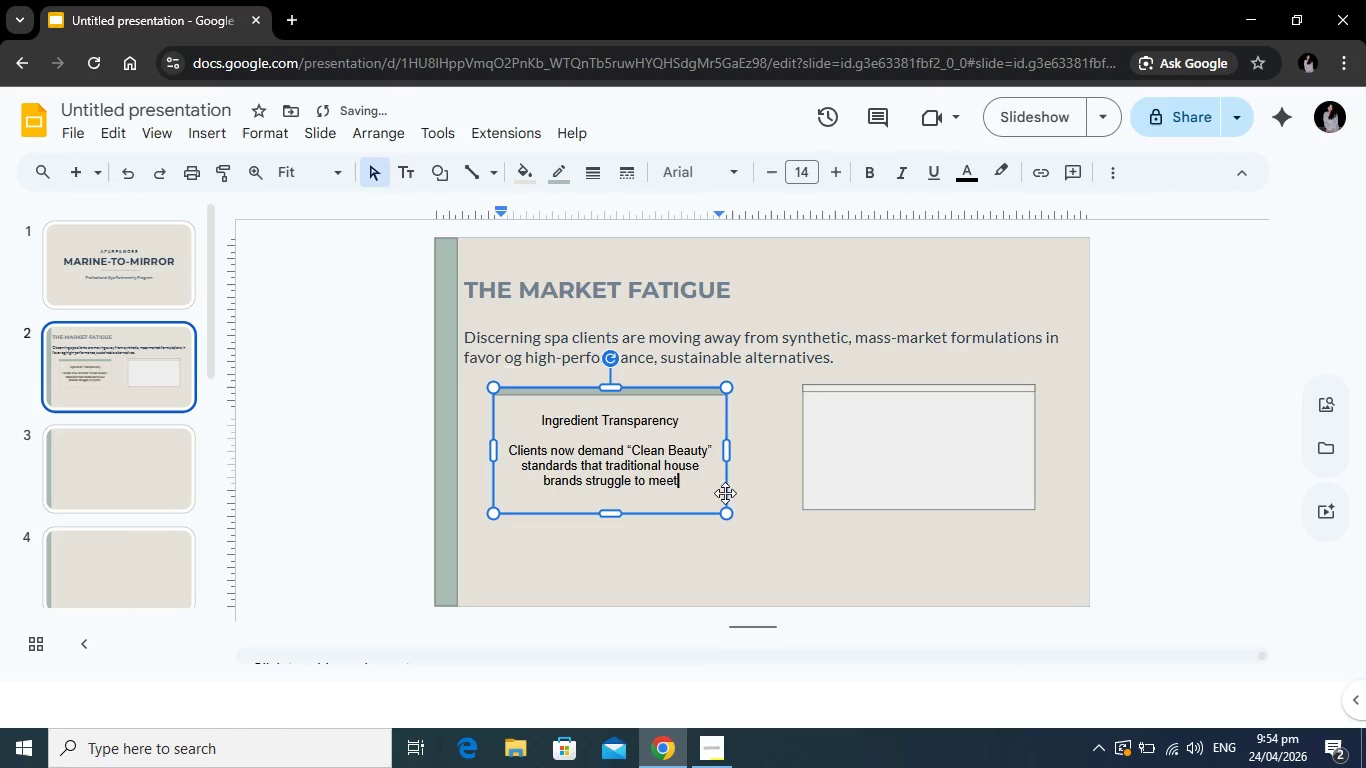 
key(Backspace)
 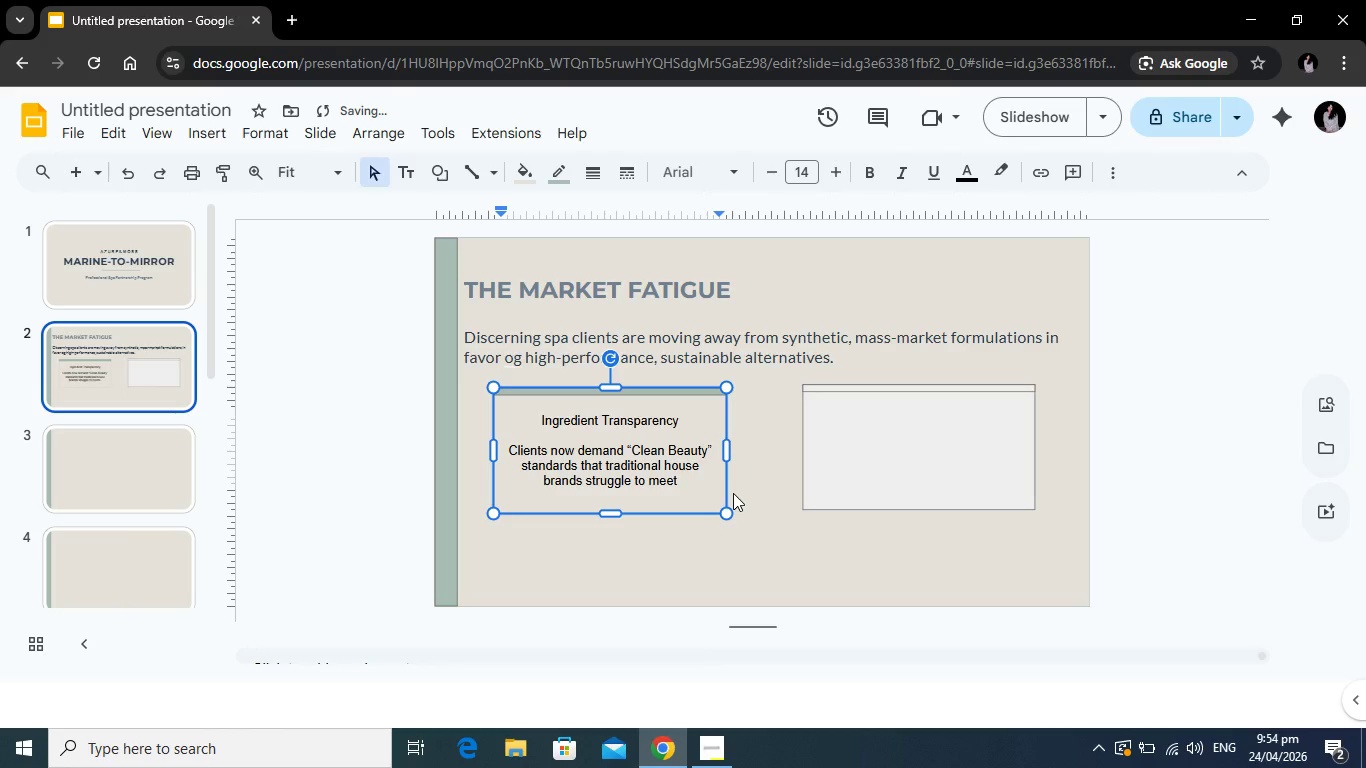 
key(Period)
 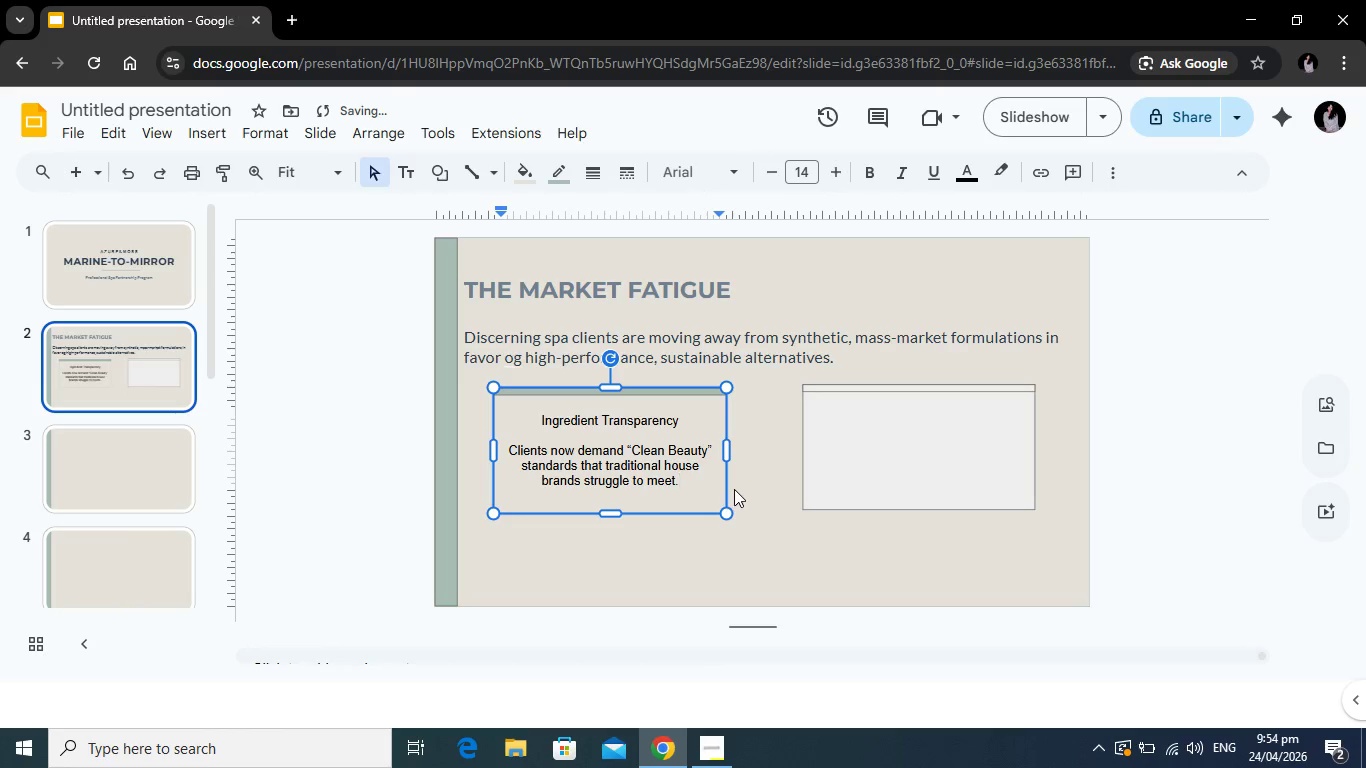 
key(Slash)
 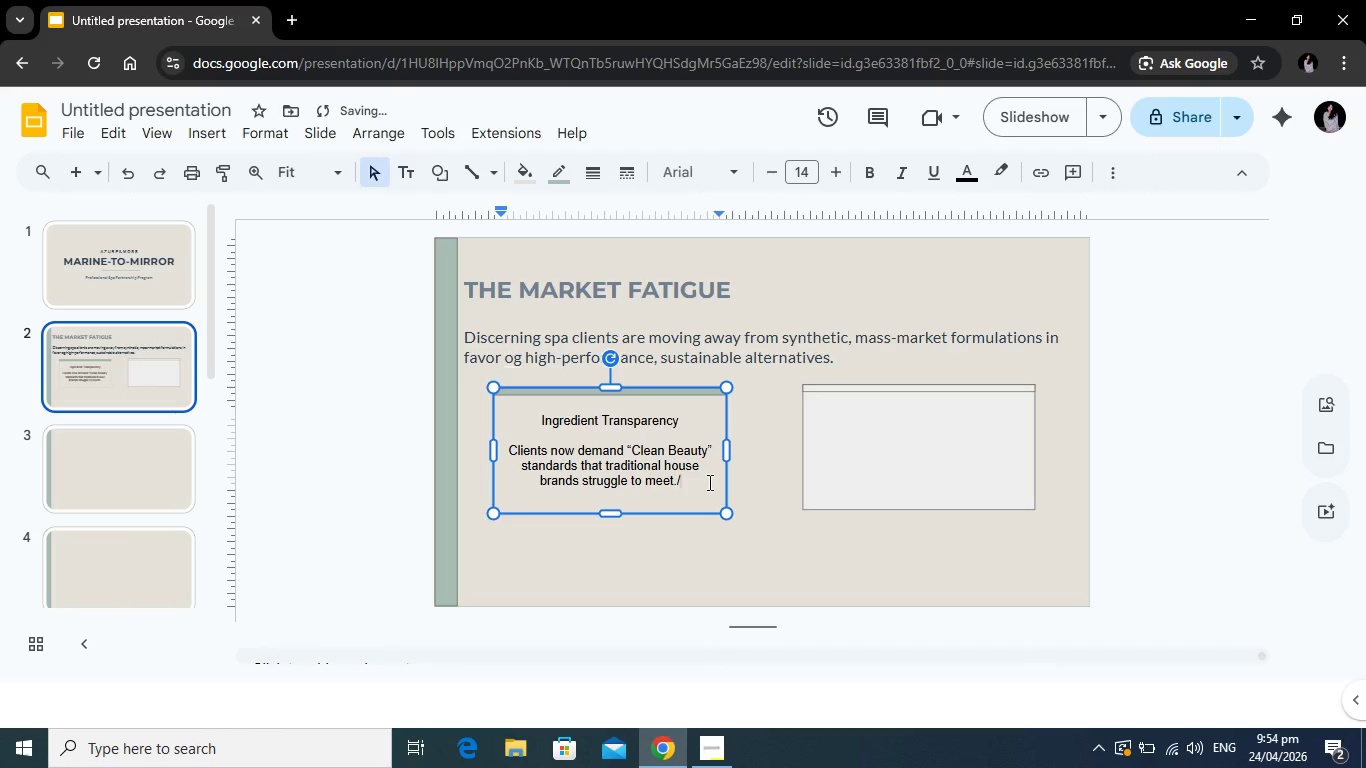 
key(Backspace)
 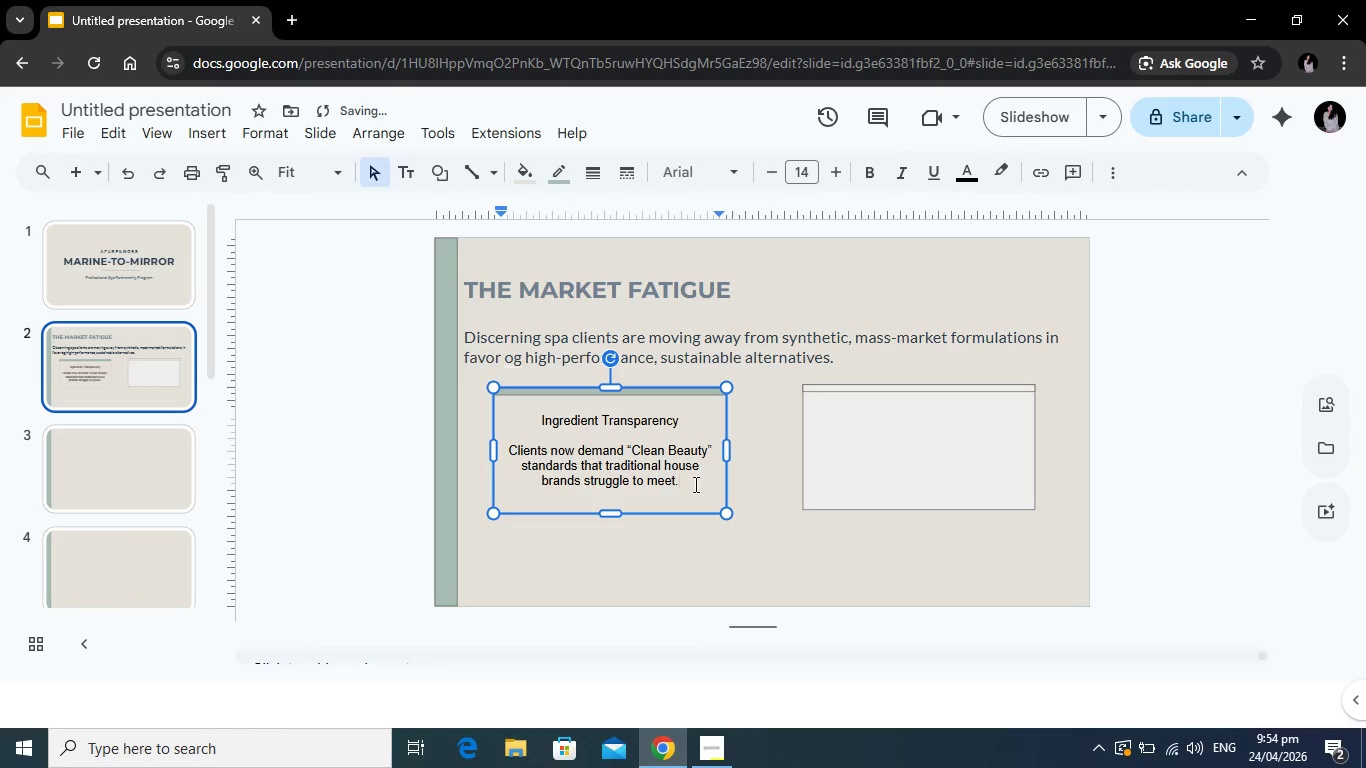 
left_click_drag(start_coordinate=[694, 484], to_coordinate=[504, 456])
 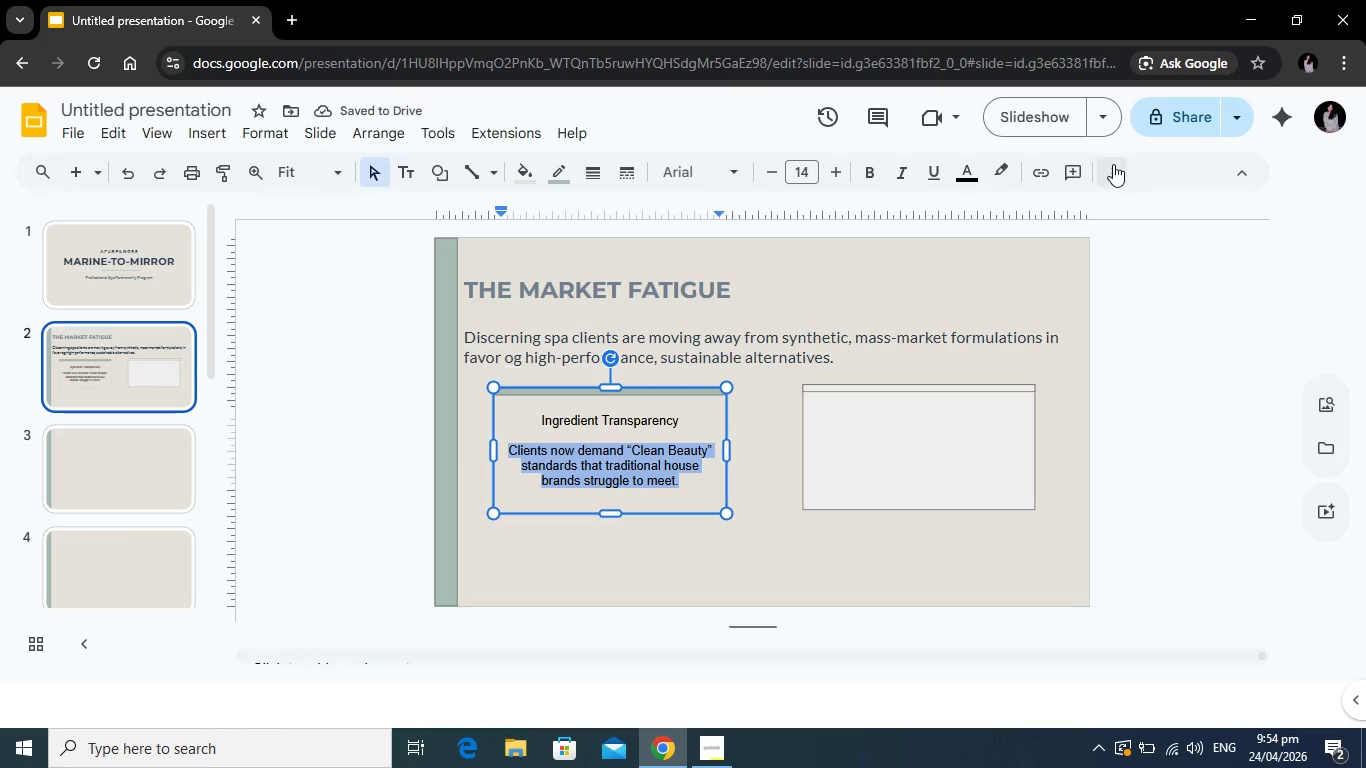 
left_click([1113, 164])
 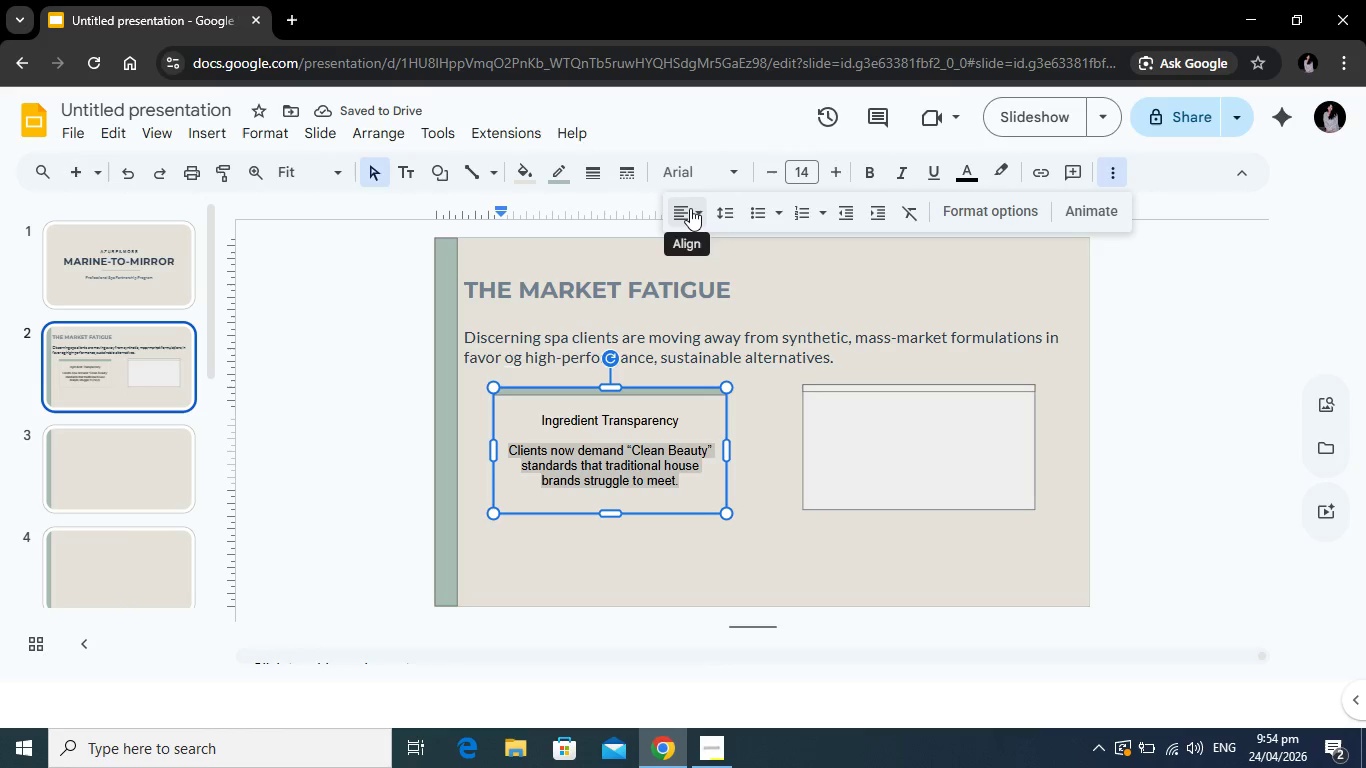 
left_click([690, 208])
 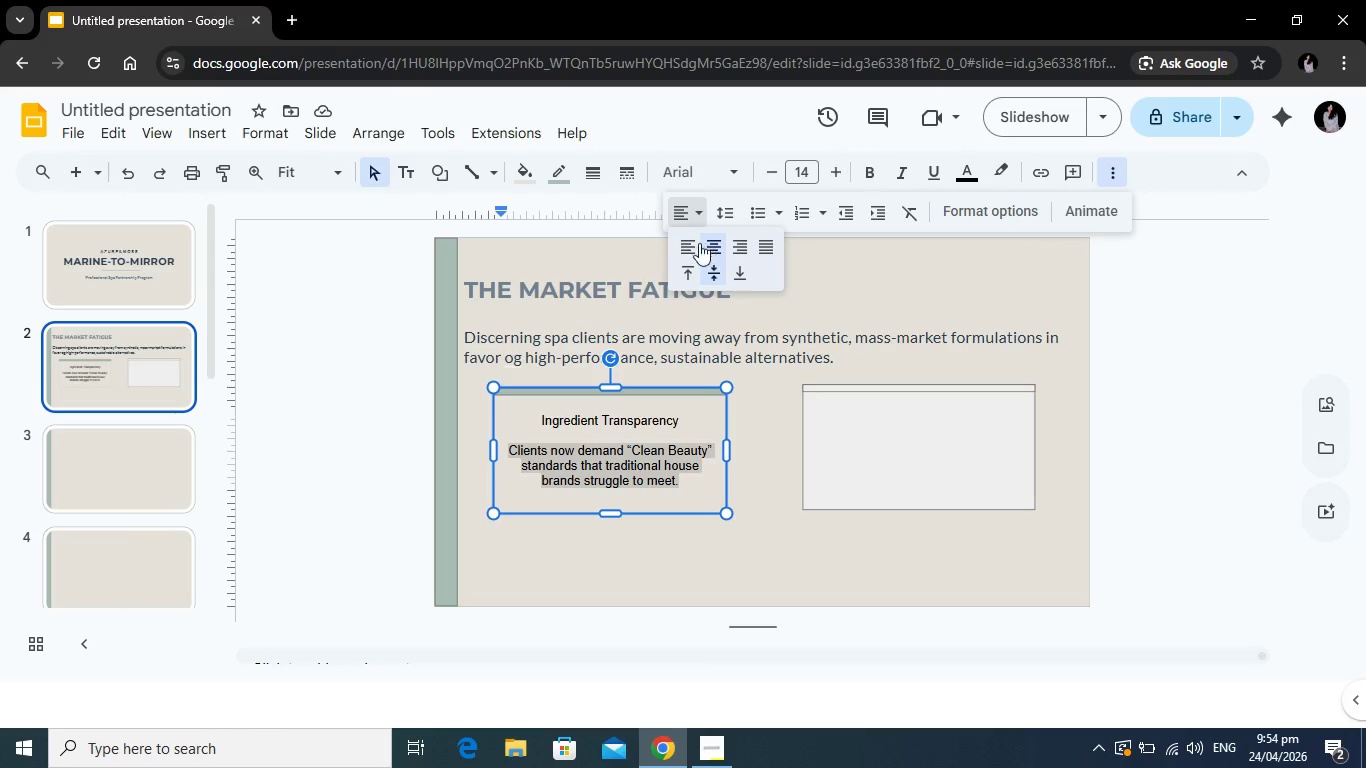 
left_click([695, 243])
 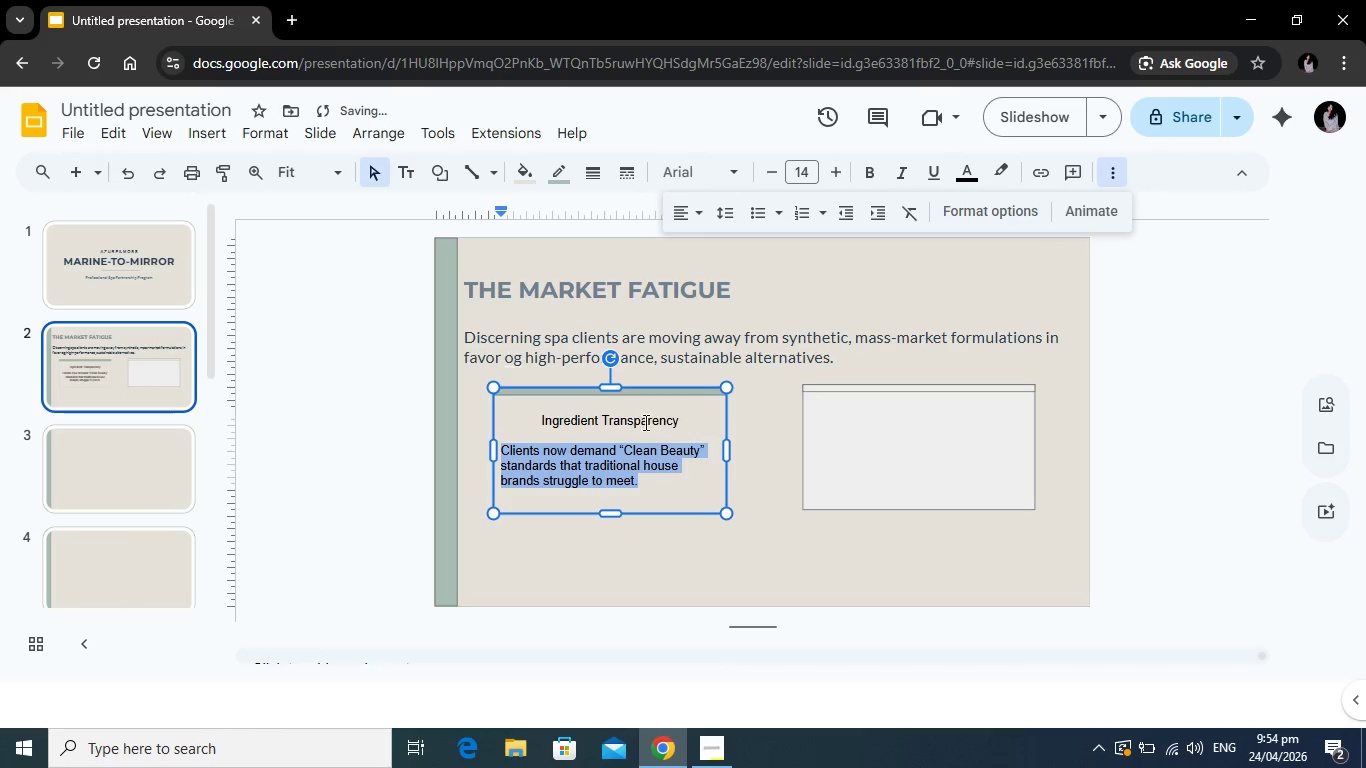 
left_click([647, 420])
 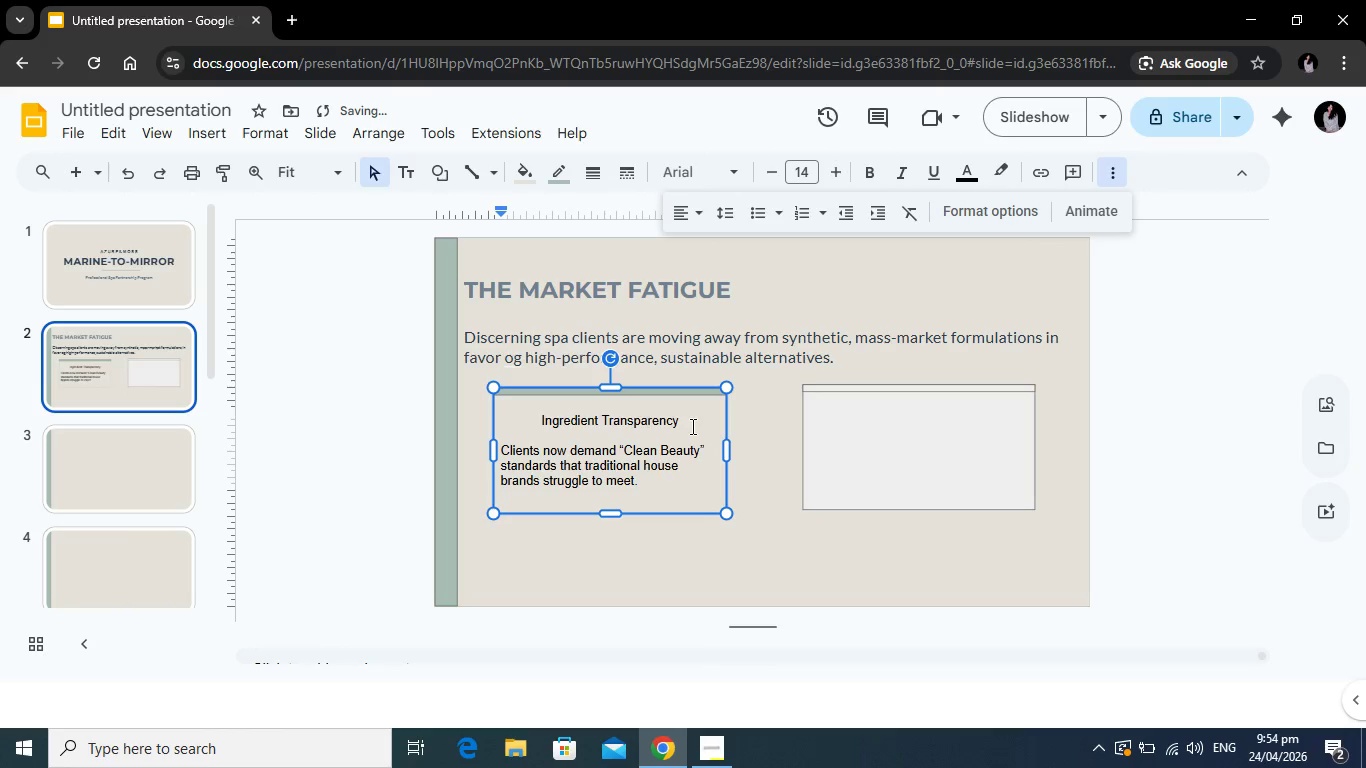 
left_click_drag(start_coordinate=[691, 426], to_coordinate=[531, 417])
 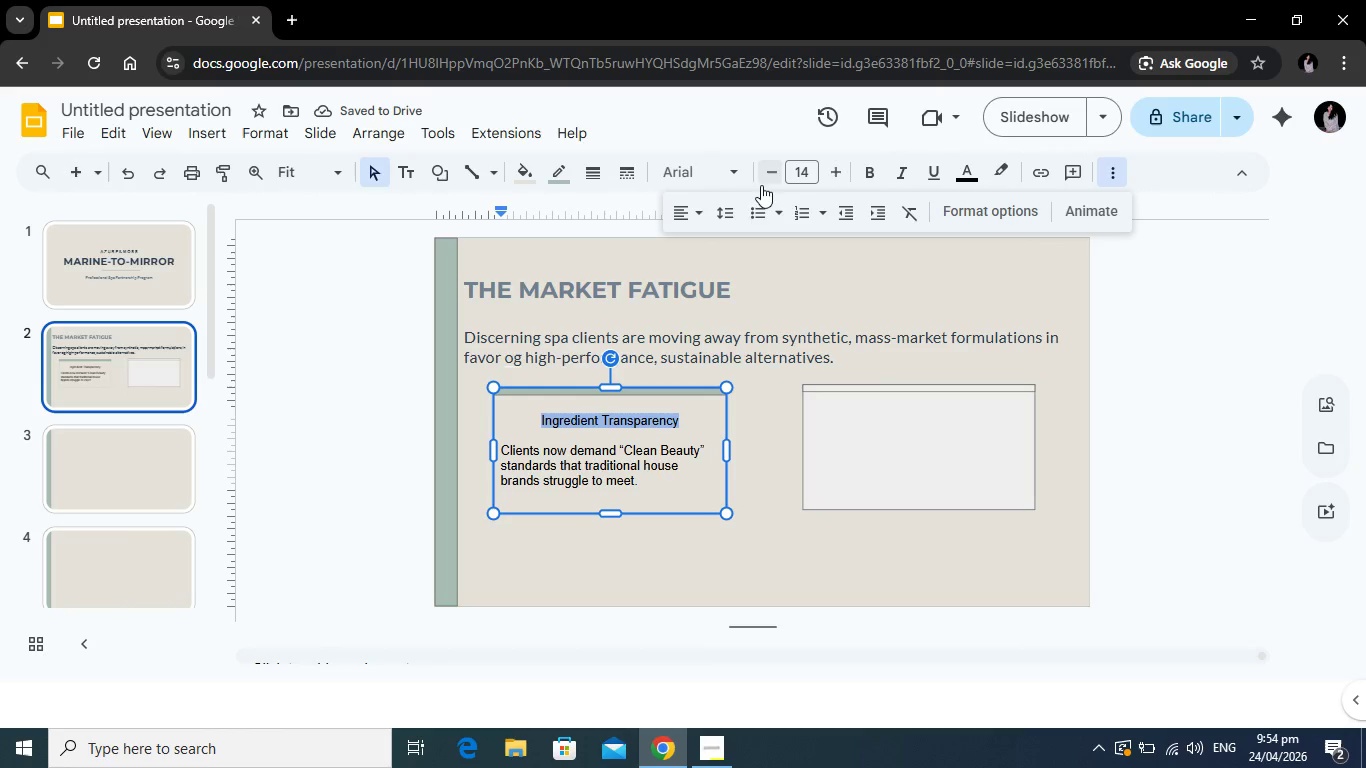 
left_click([684, 214])
 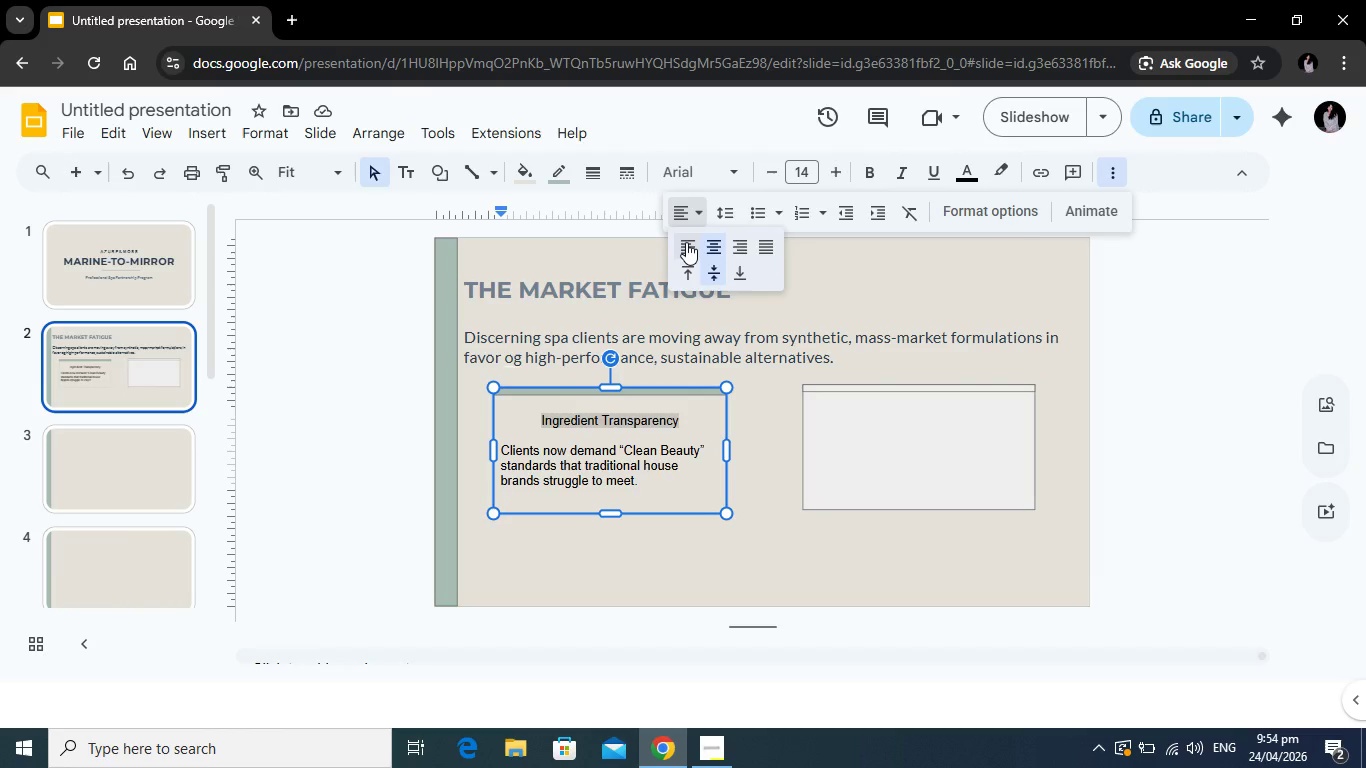 
left_click([686, 242])
 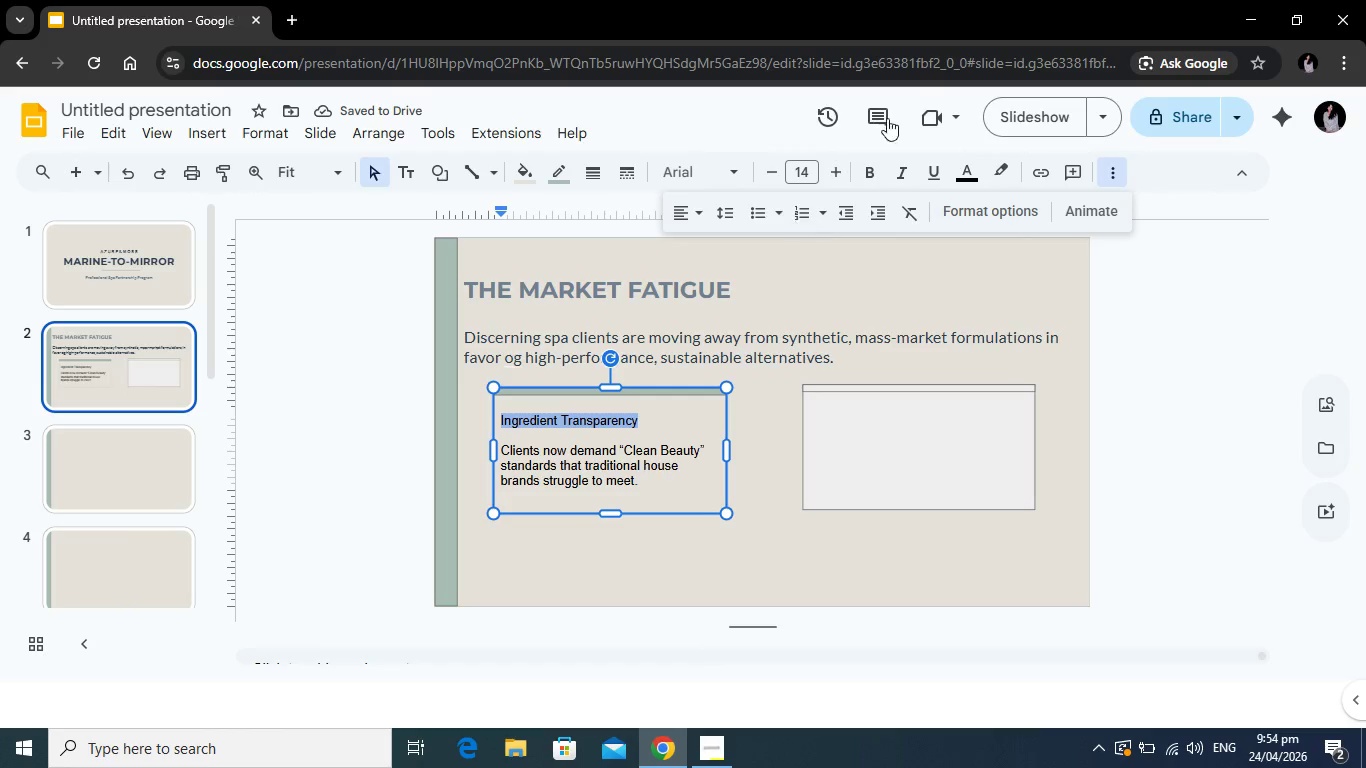 
left_click([736, 170])
 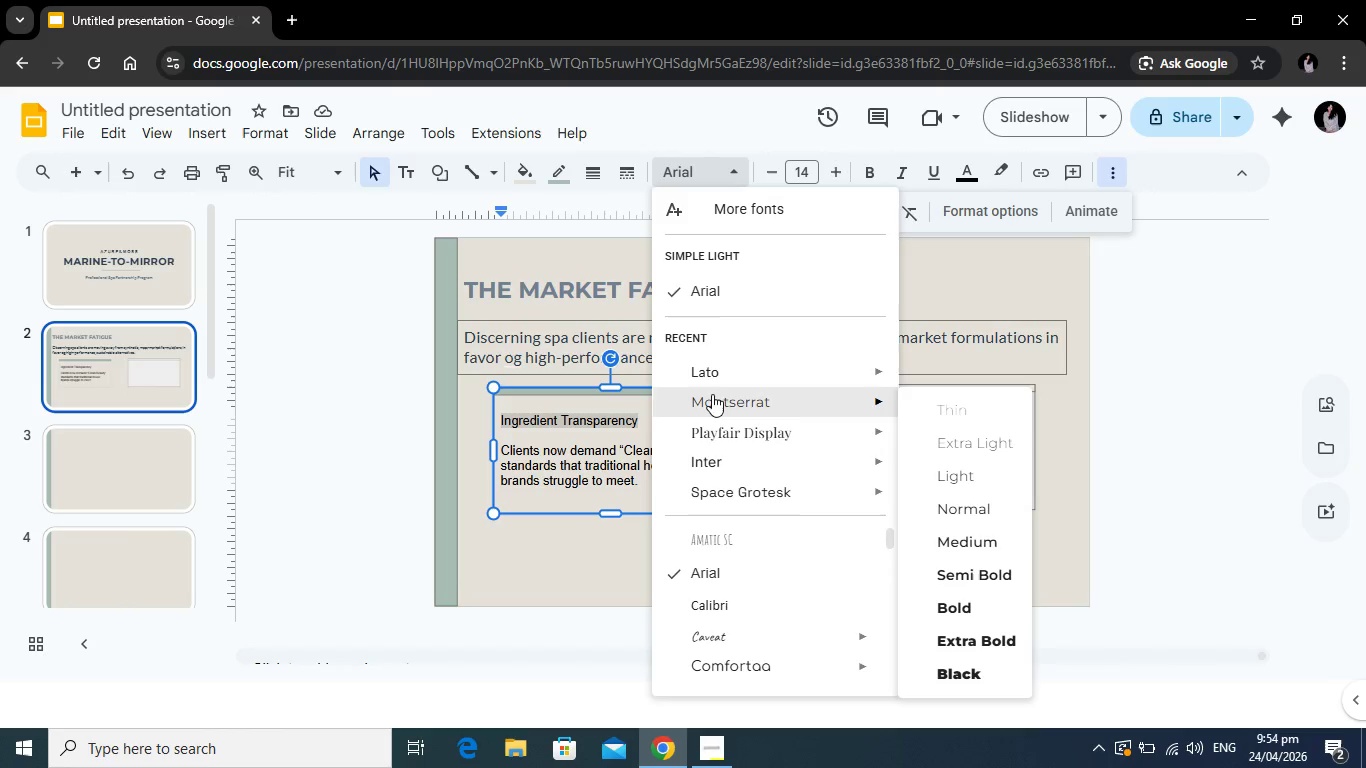 
left_click([712, 395])
 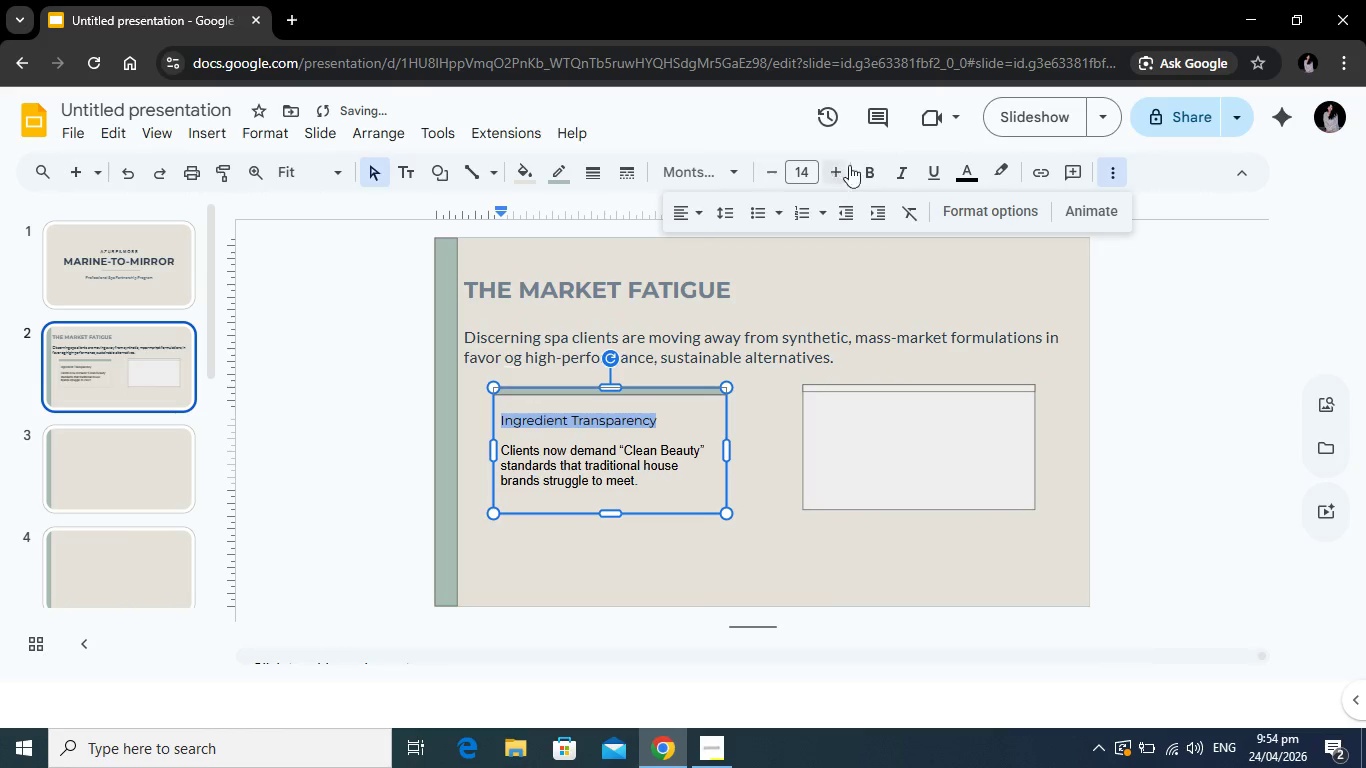 
left_click([867, 162])
 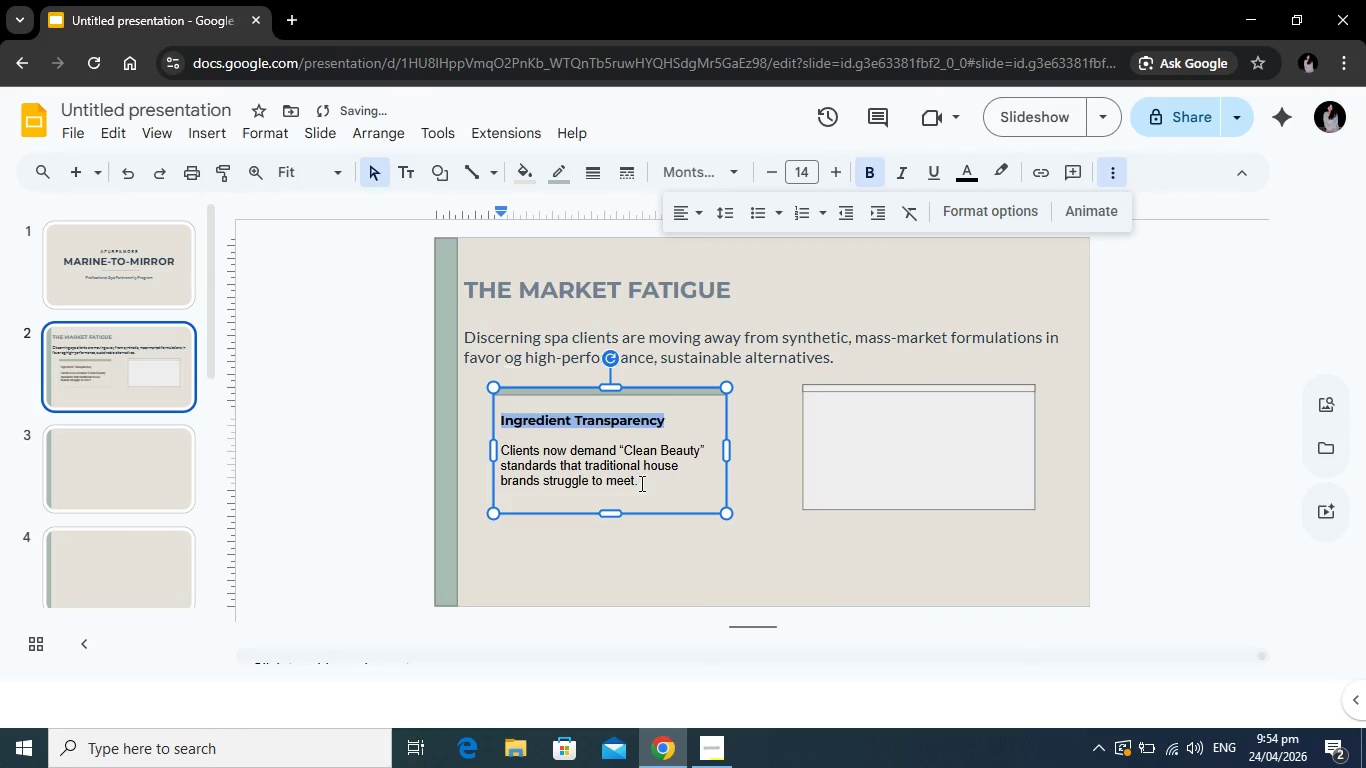 
left_click([640, 483])
 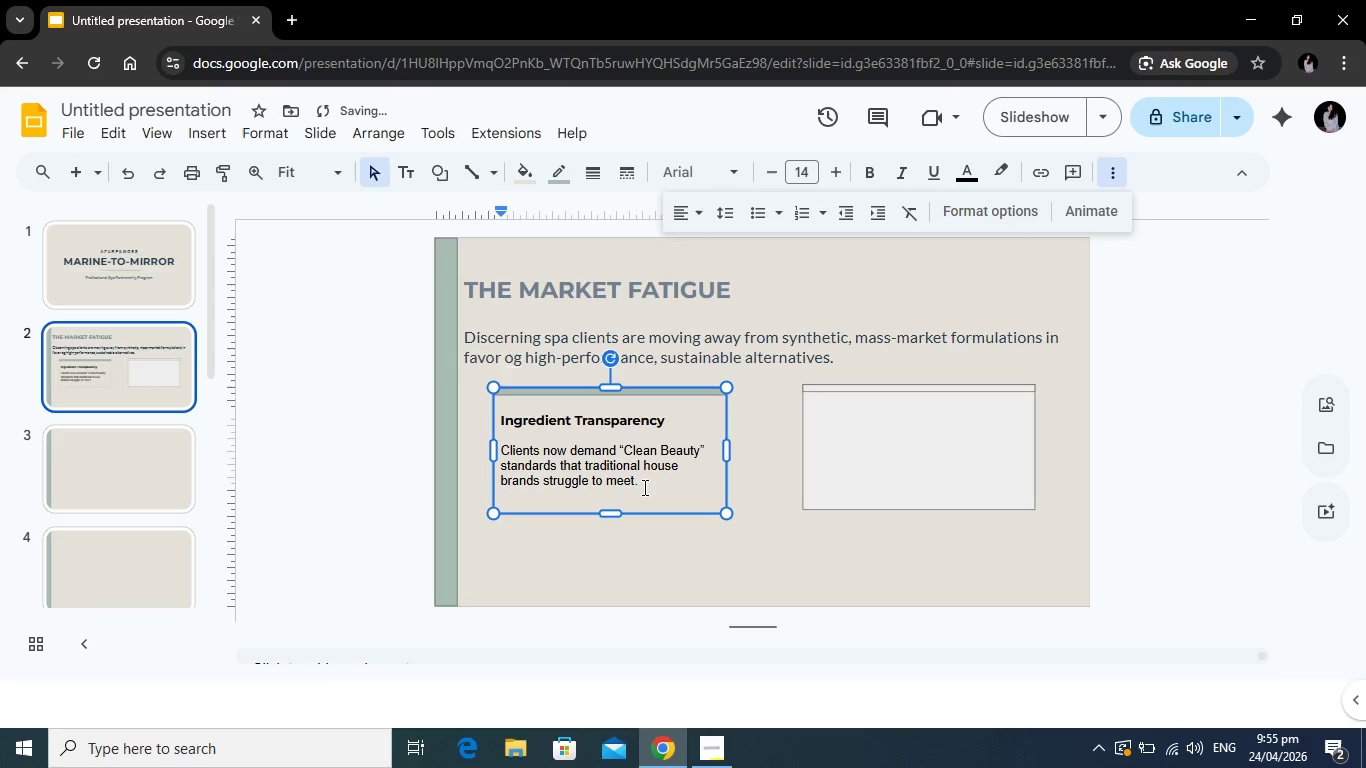 
left_click_drag(start_coordinate=[643, 487], to_coordinate=[500, 447])
 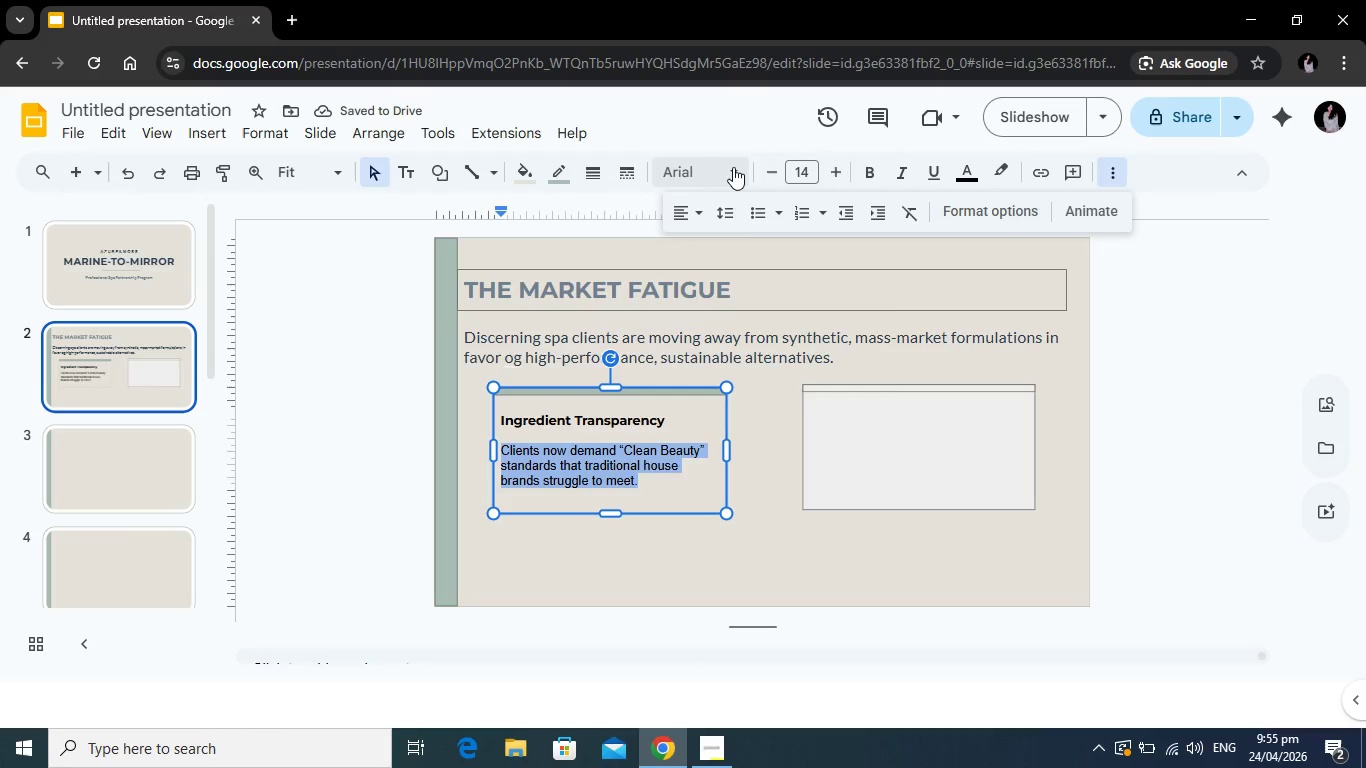 
left_click([733, 167])
 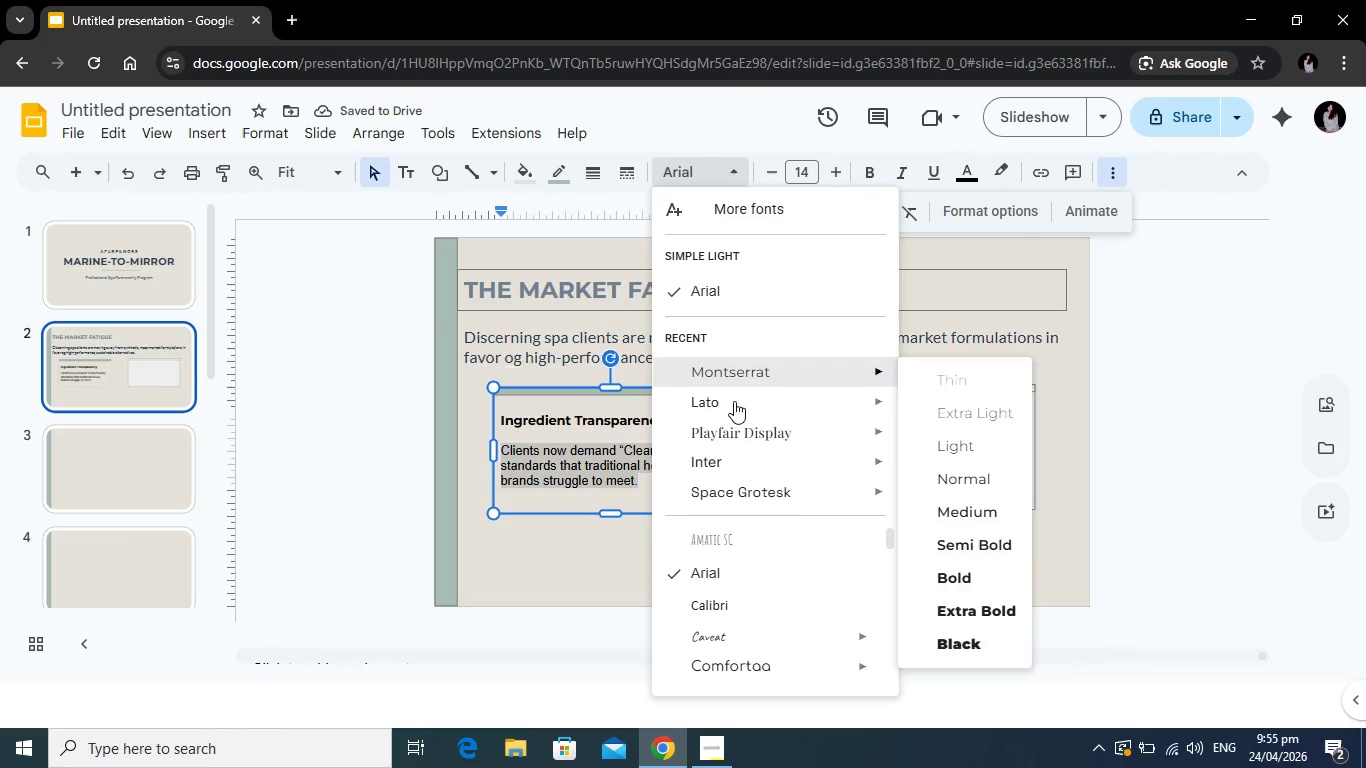 
left_click([734, 401])
 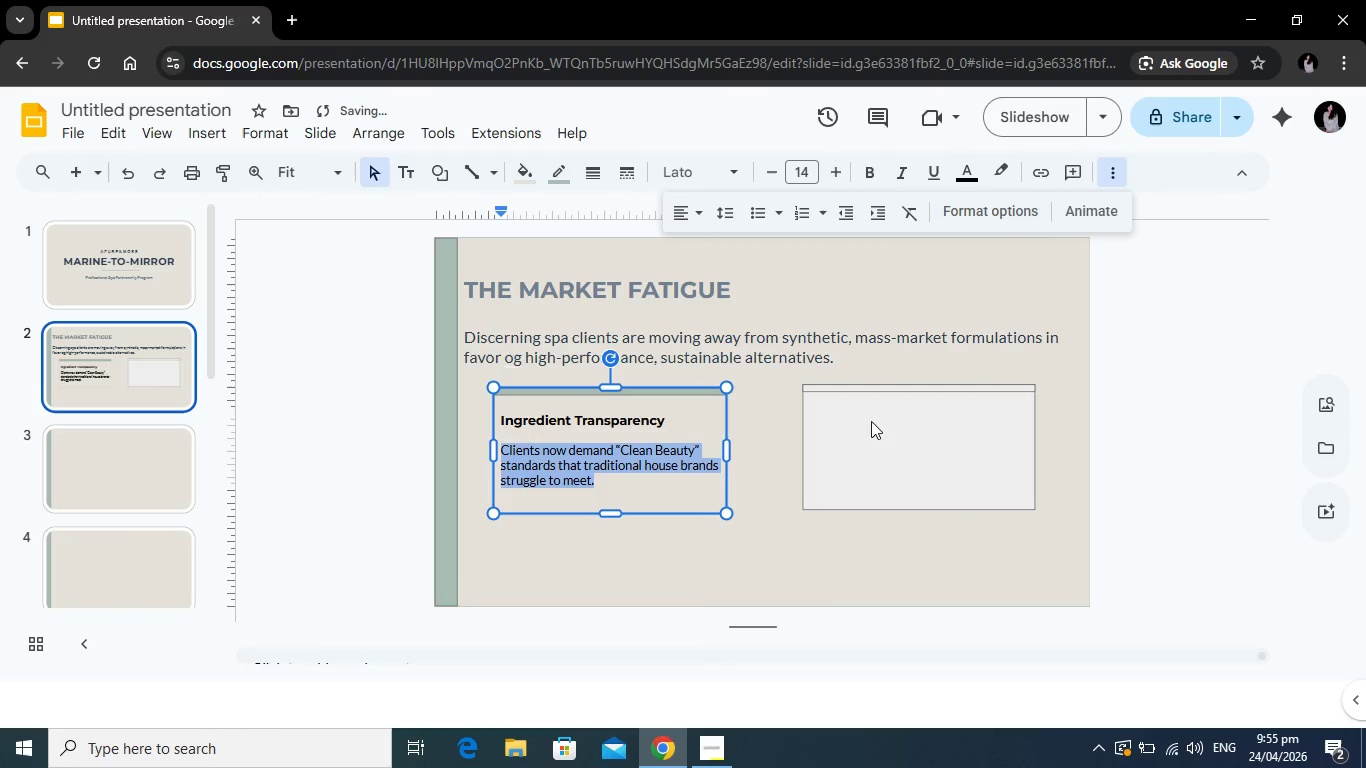 
left_click([872, 420])
 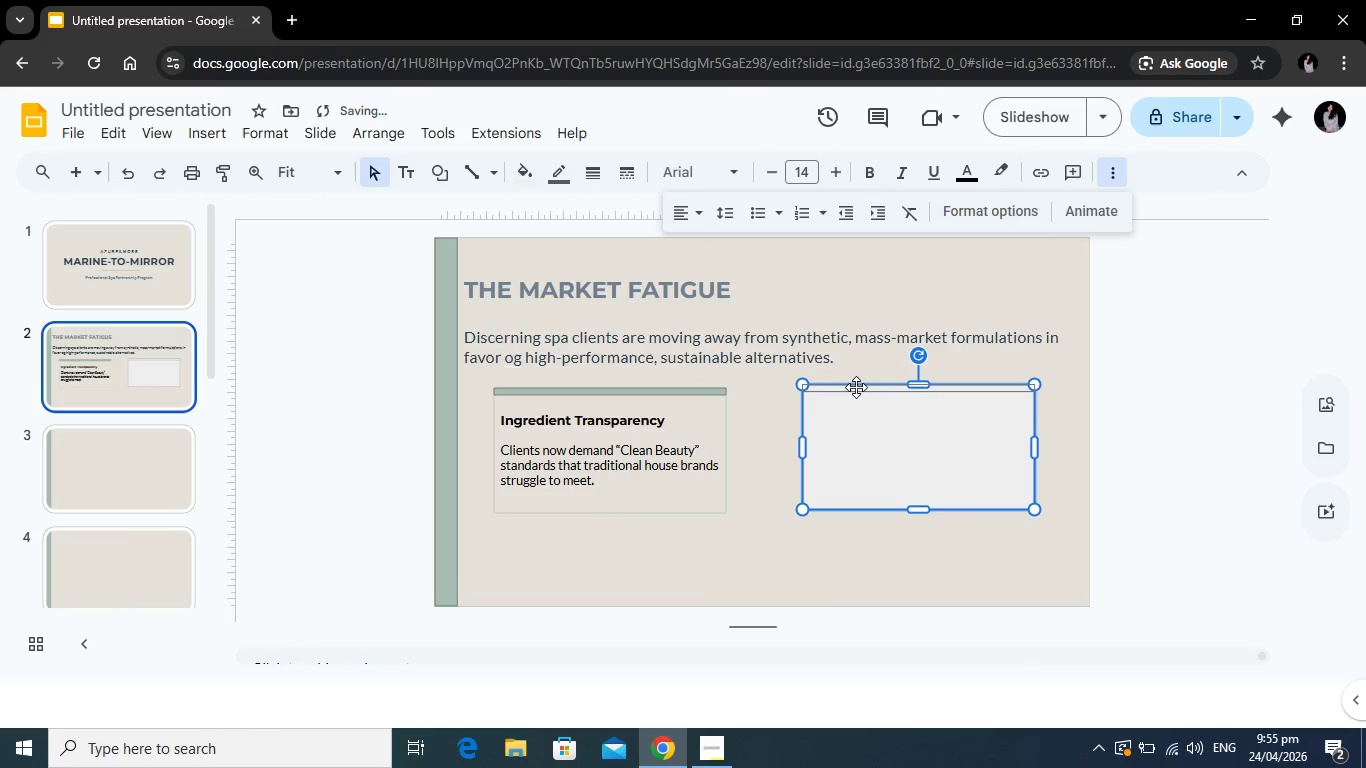 
left_click([857, 386])
 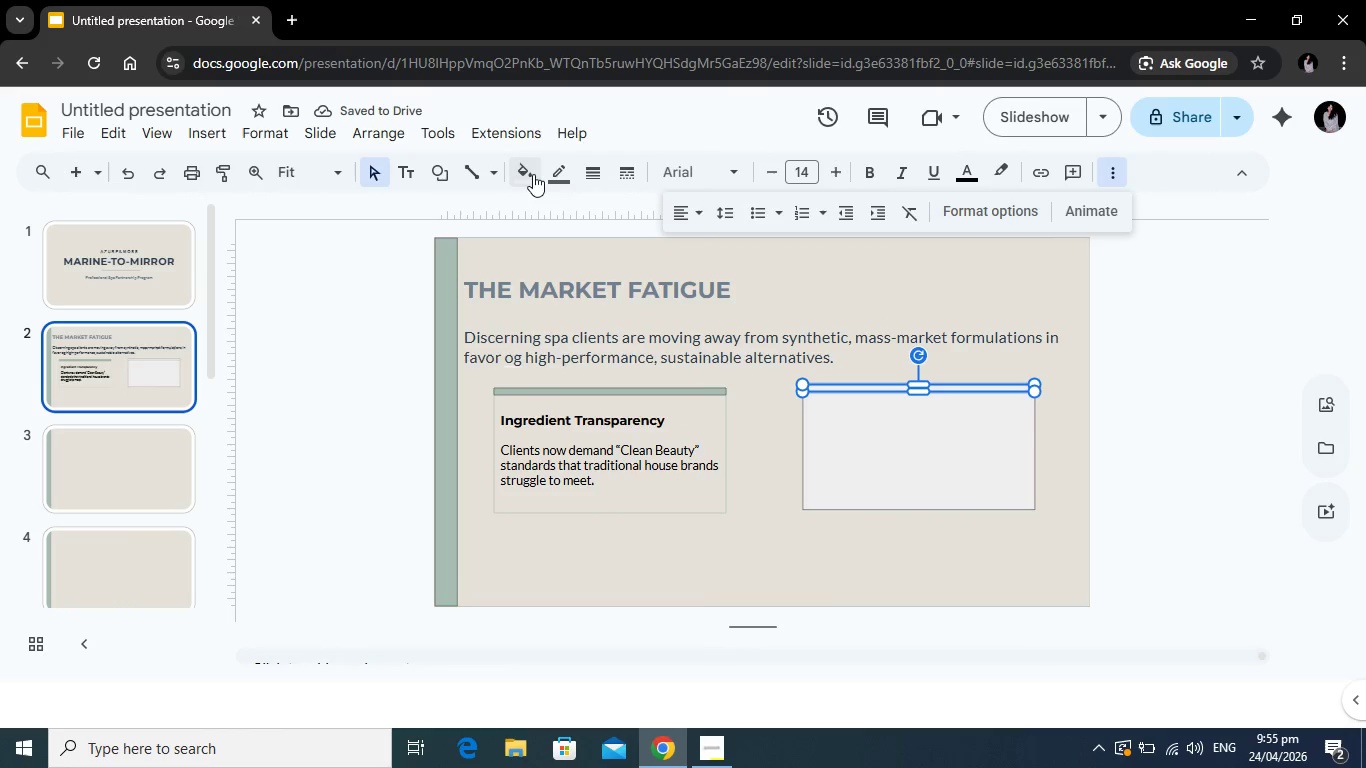 
left_click([533, 171])
 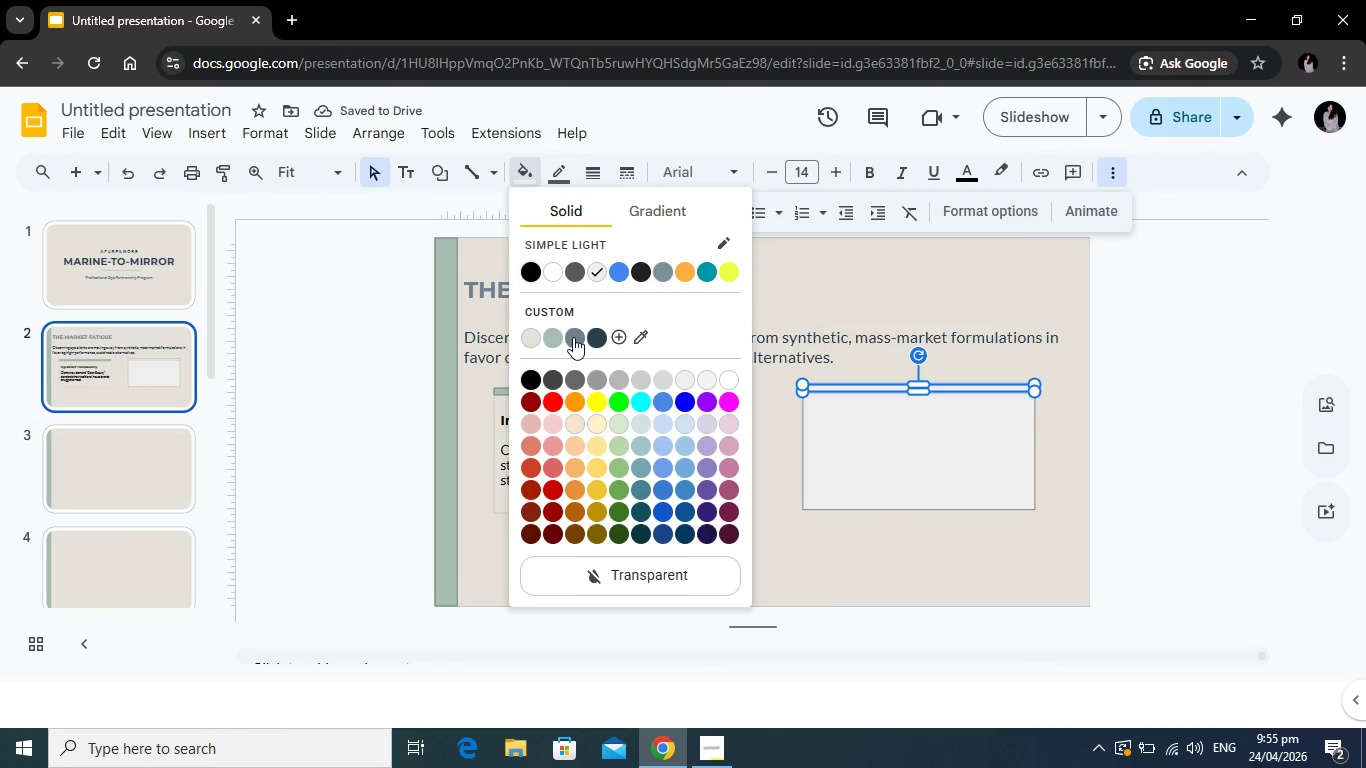 
left_click([573, 337])
 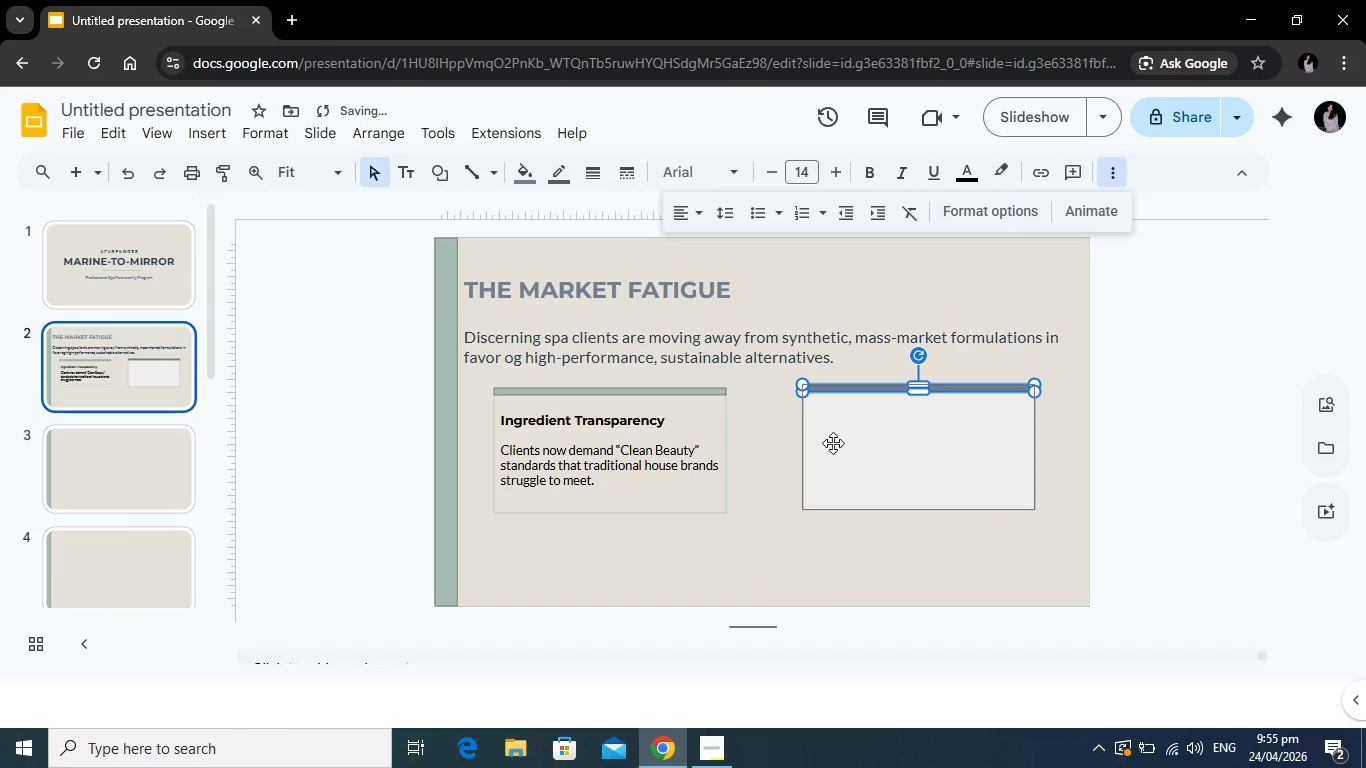 
left_click([834, 443])
 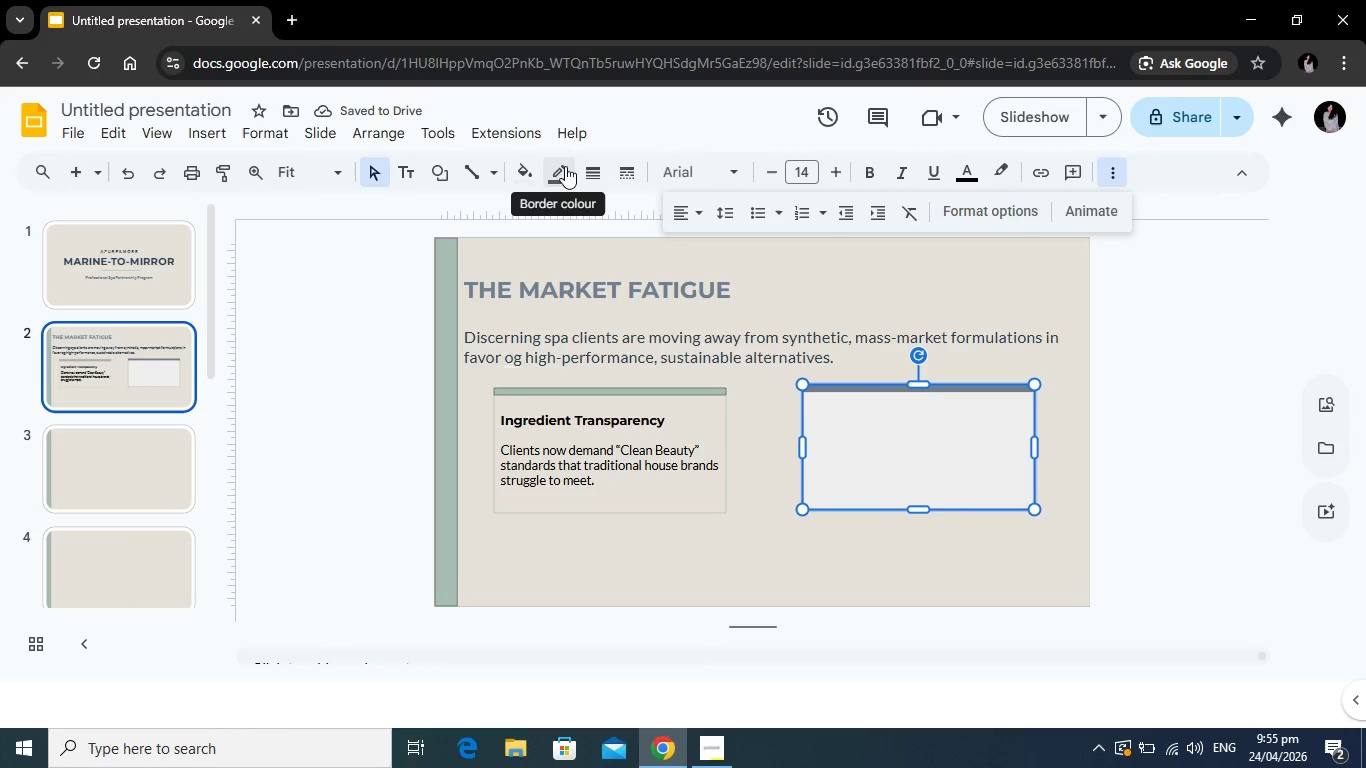 
left_click([562, 166])
 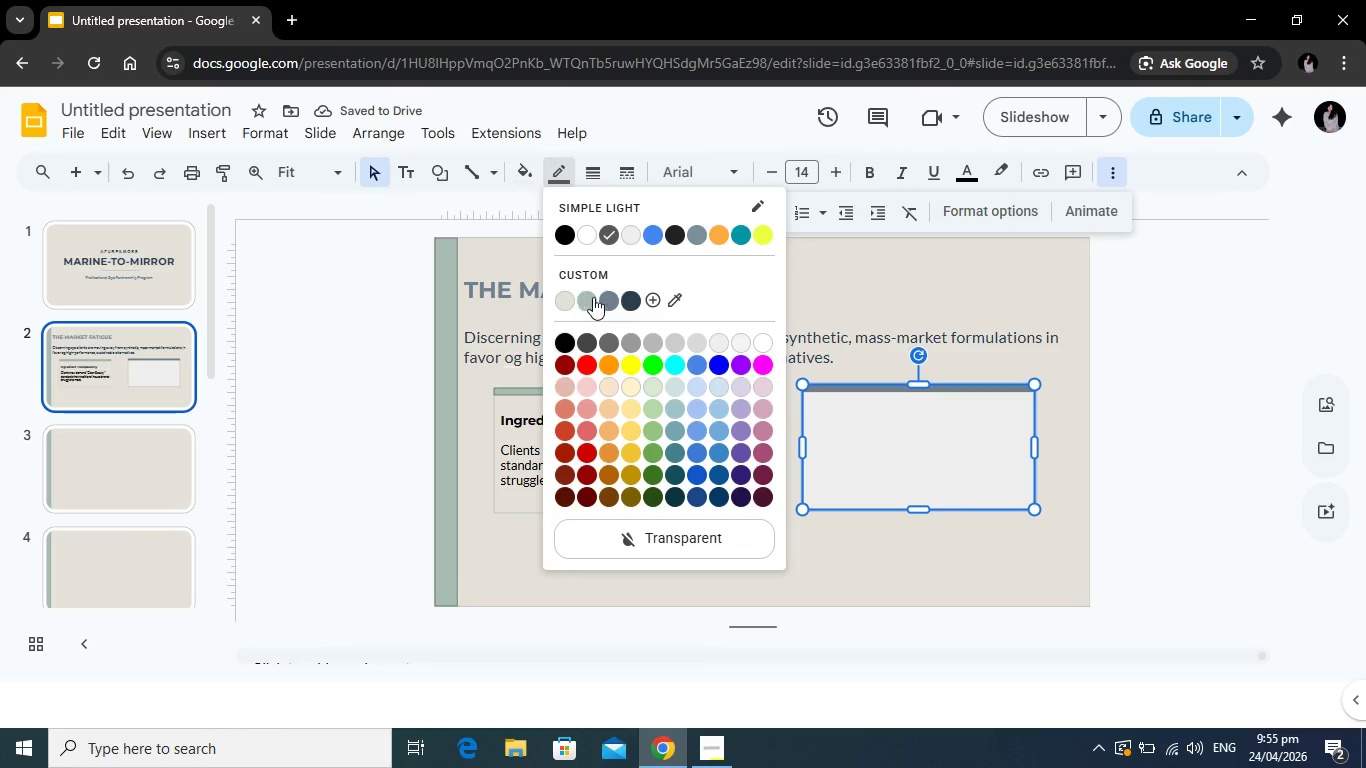 
left_click([610, 297])
 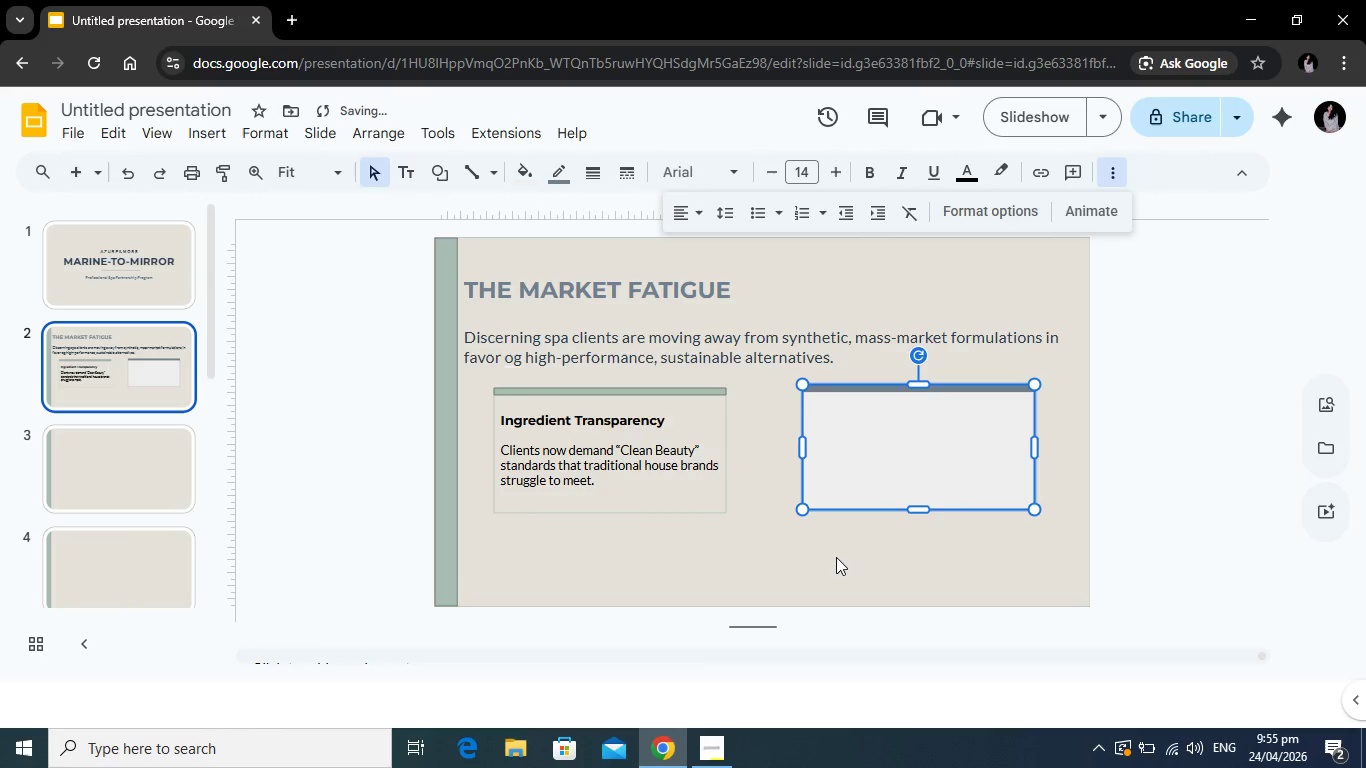 
left_click([836, 557])
 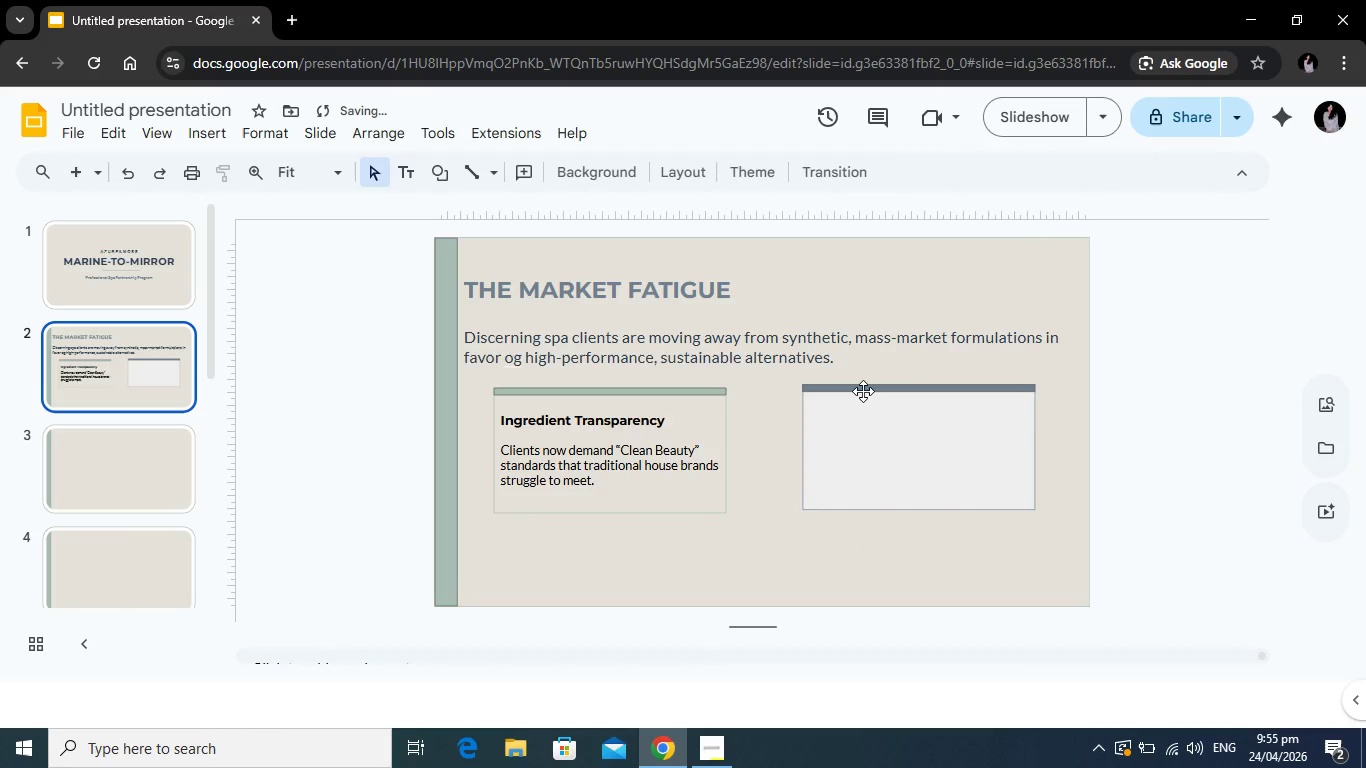 
left_click([863, 390])
 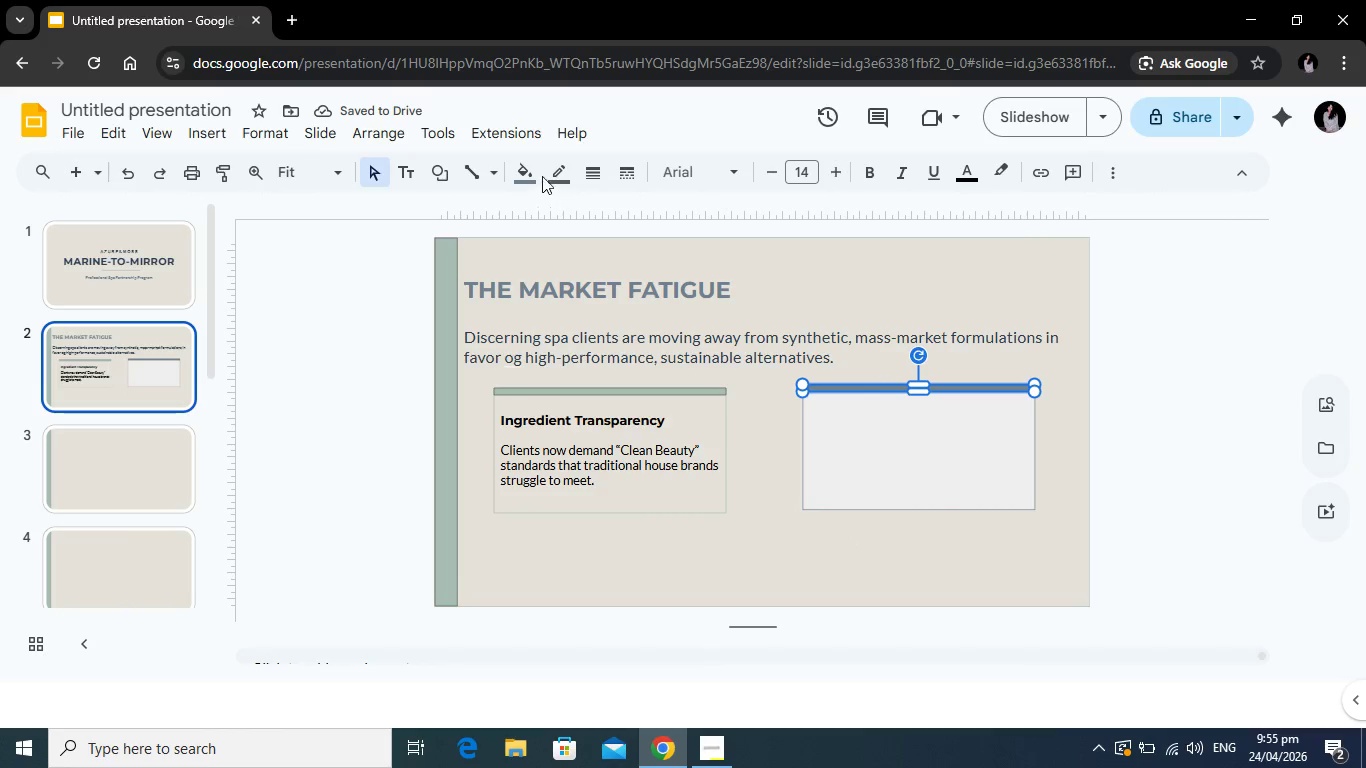 
left_click([531, 173])
 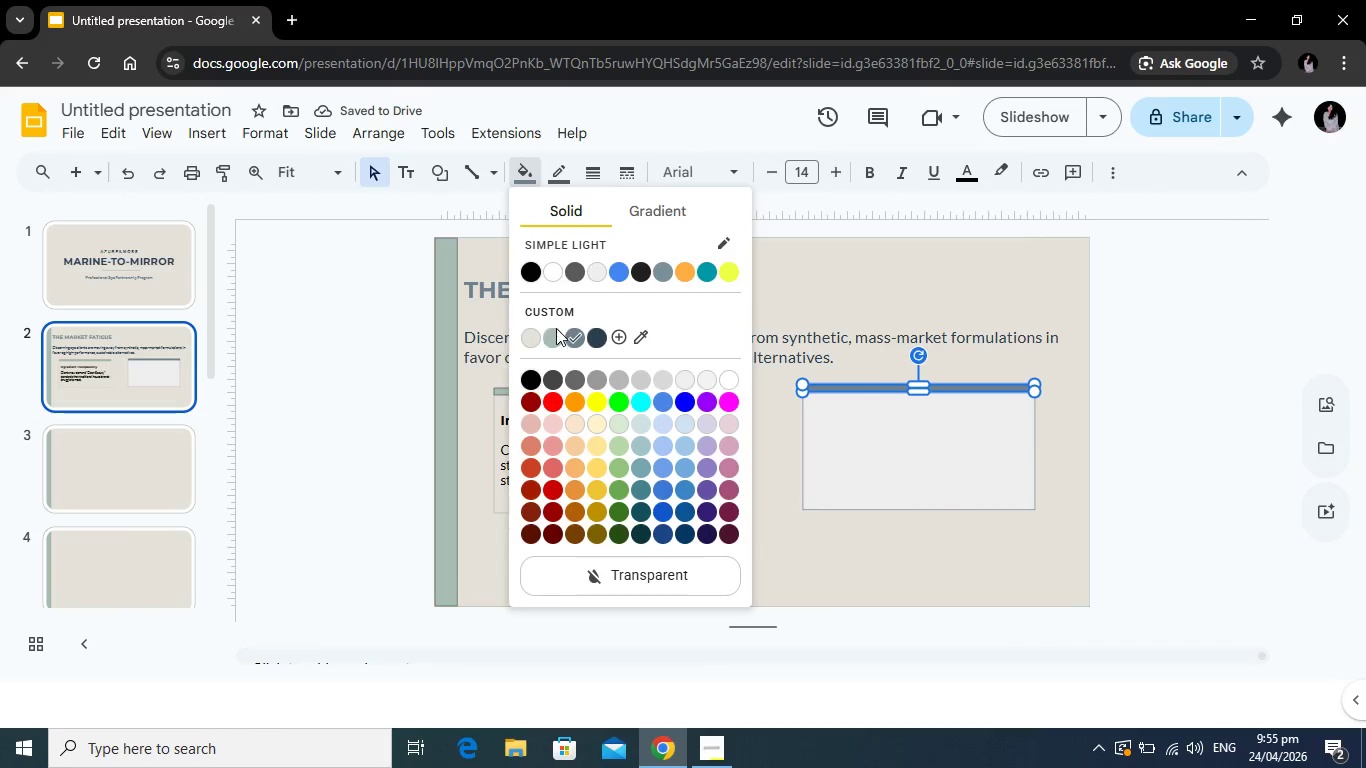 
left_click([556, 328])
 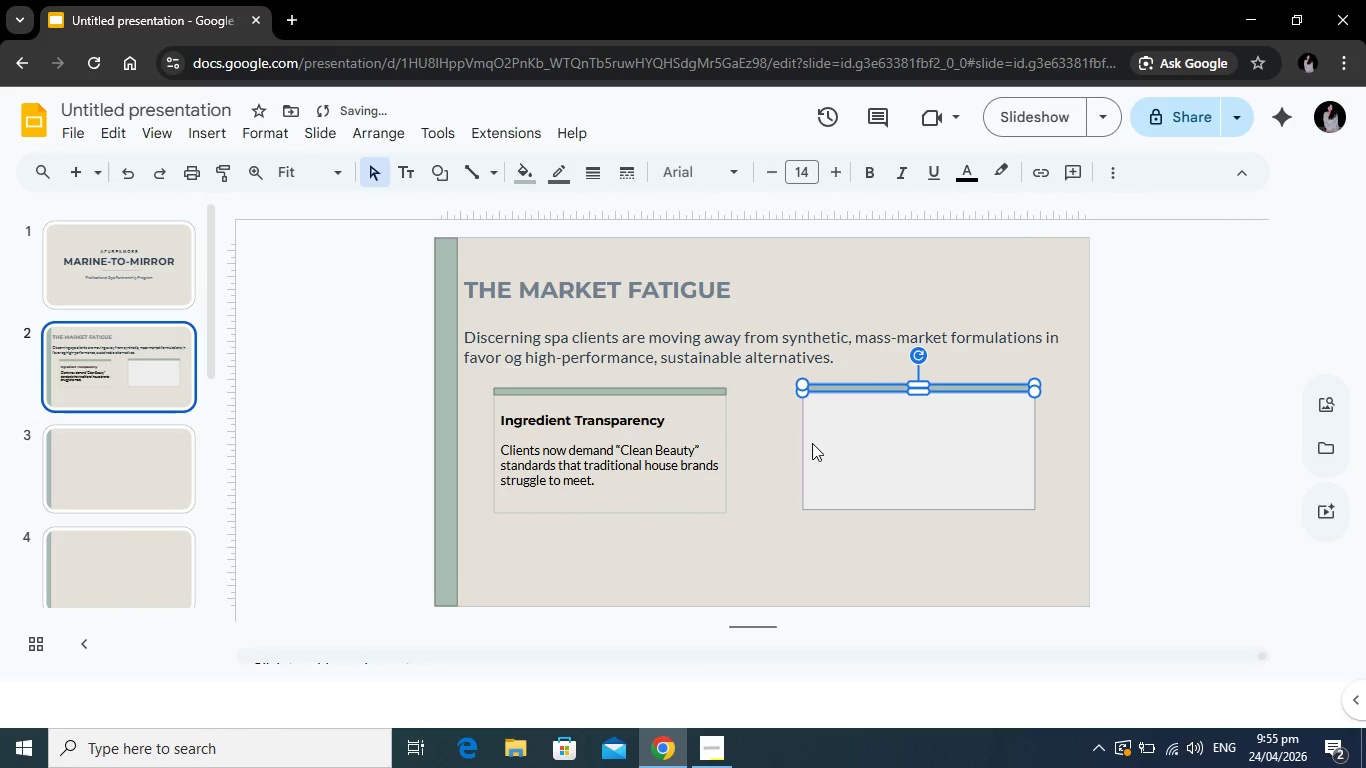 
left_click([847, 443])
 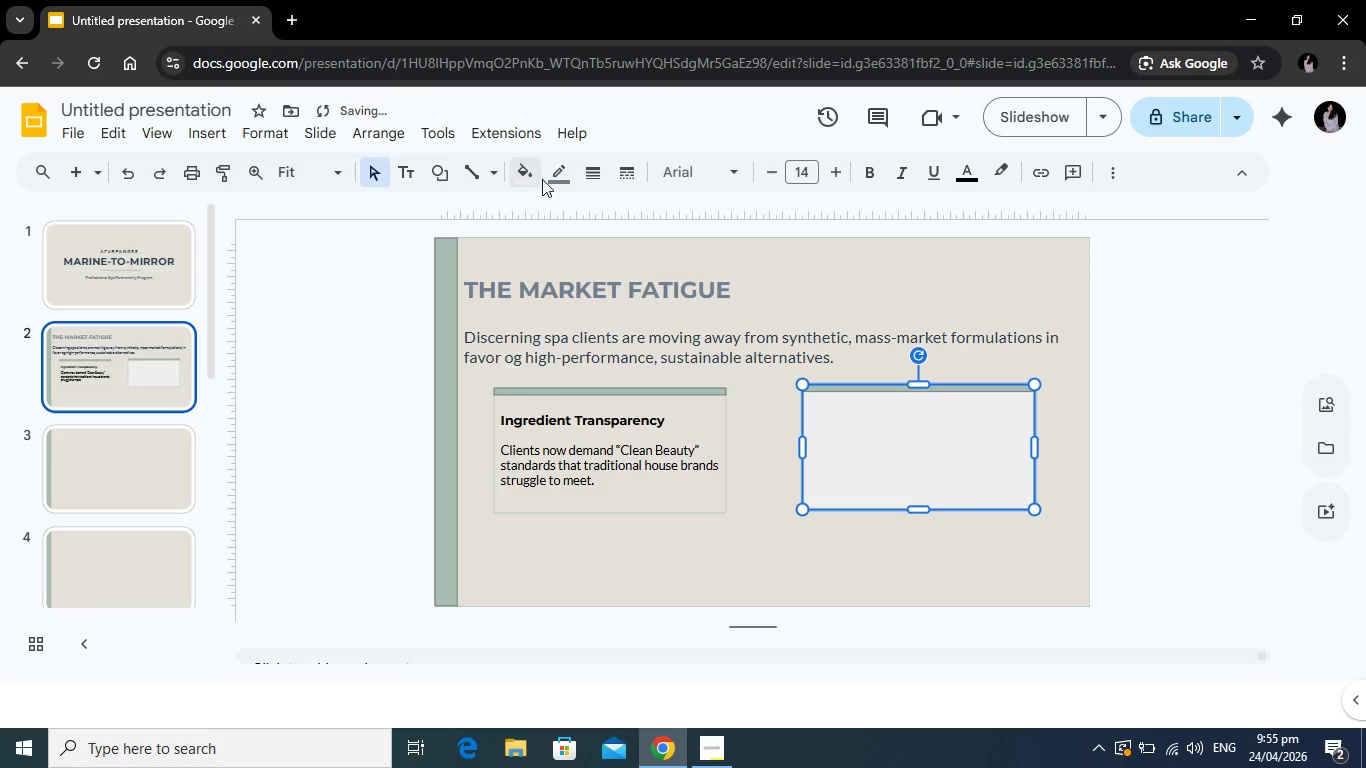 
left_click([559, 161])
 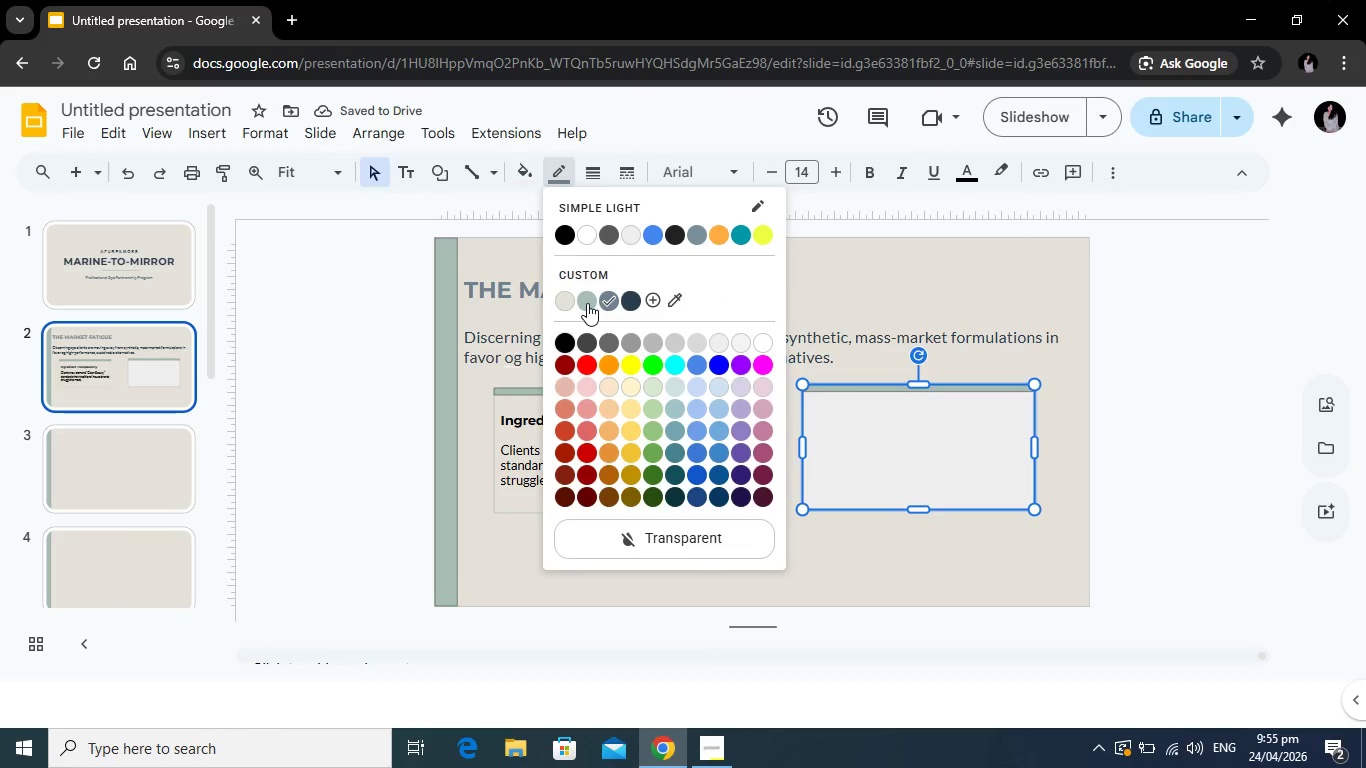 
left_click([587, 303])
 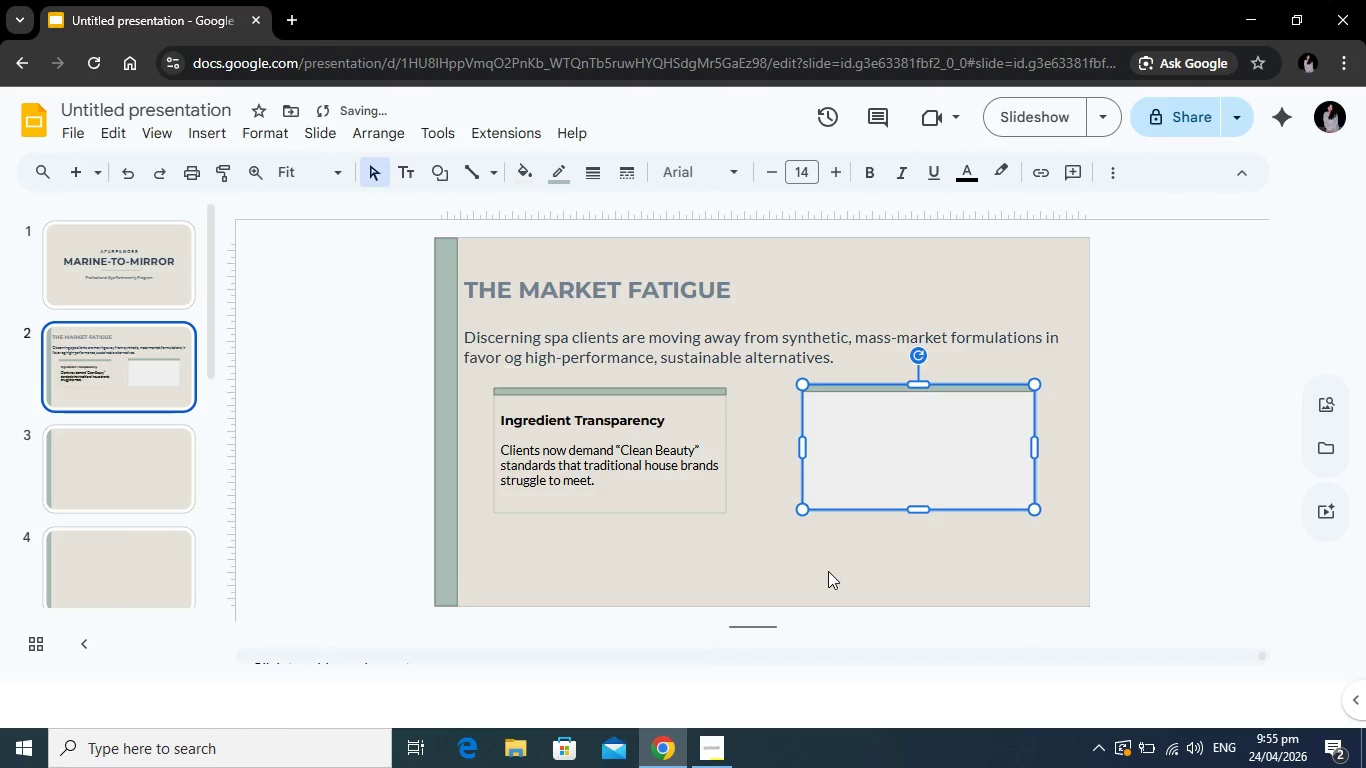 
left_click([828, 571])
 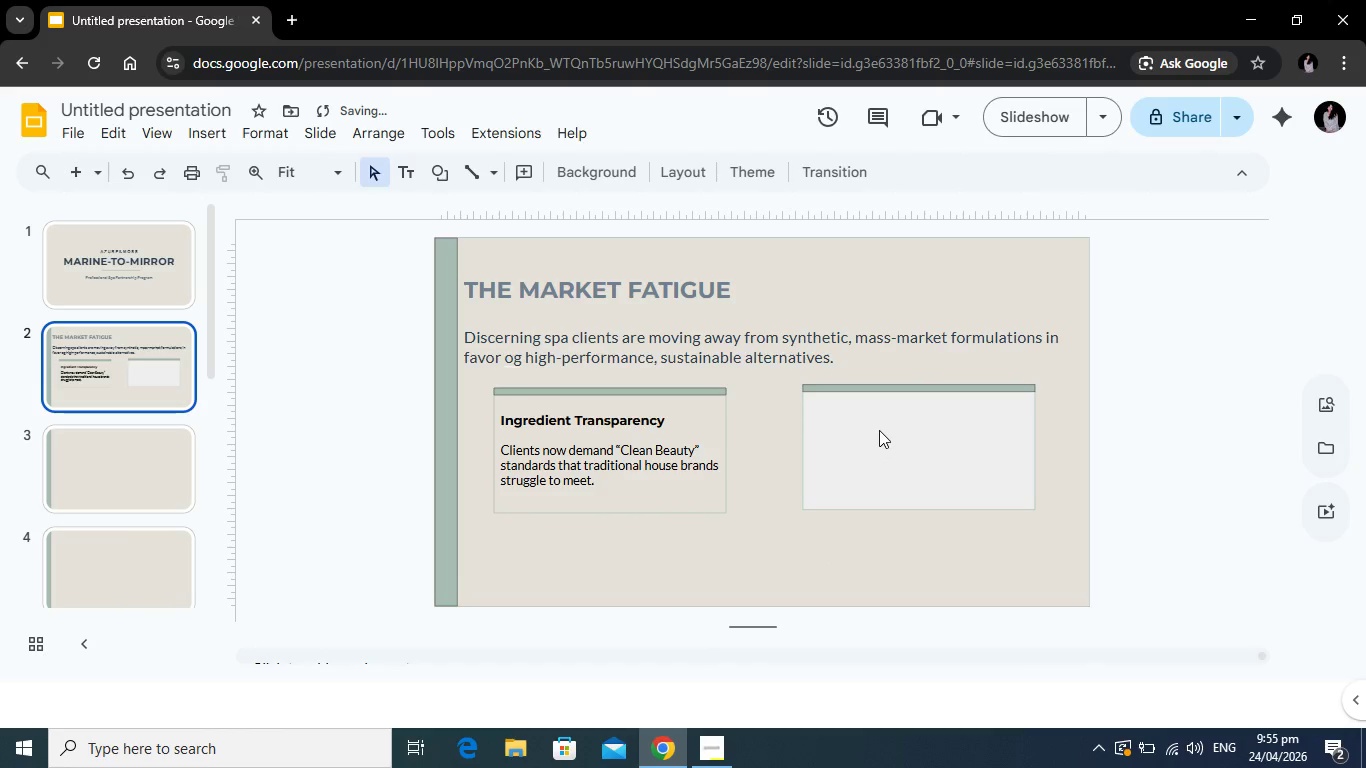 
left_click([879, 430])
 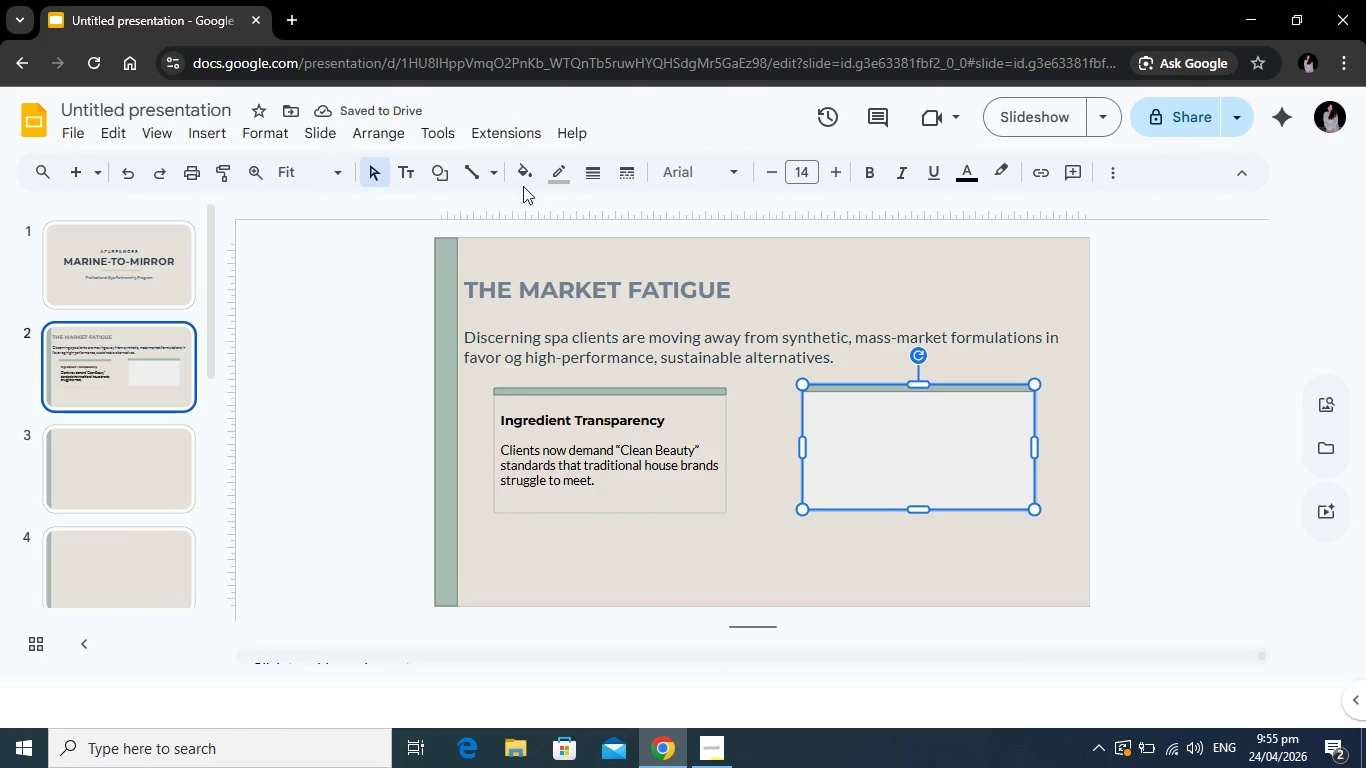 
left_click([520, 173])
 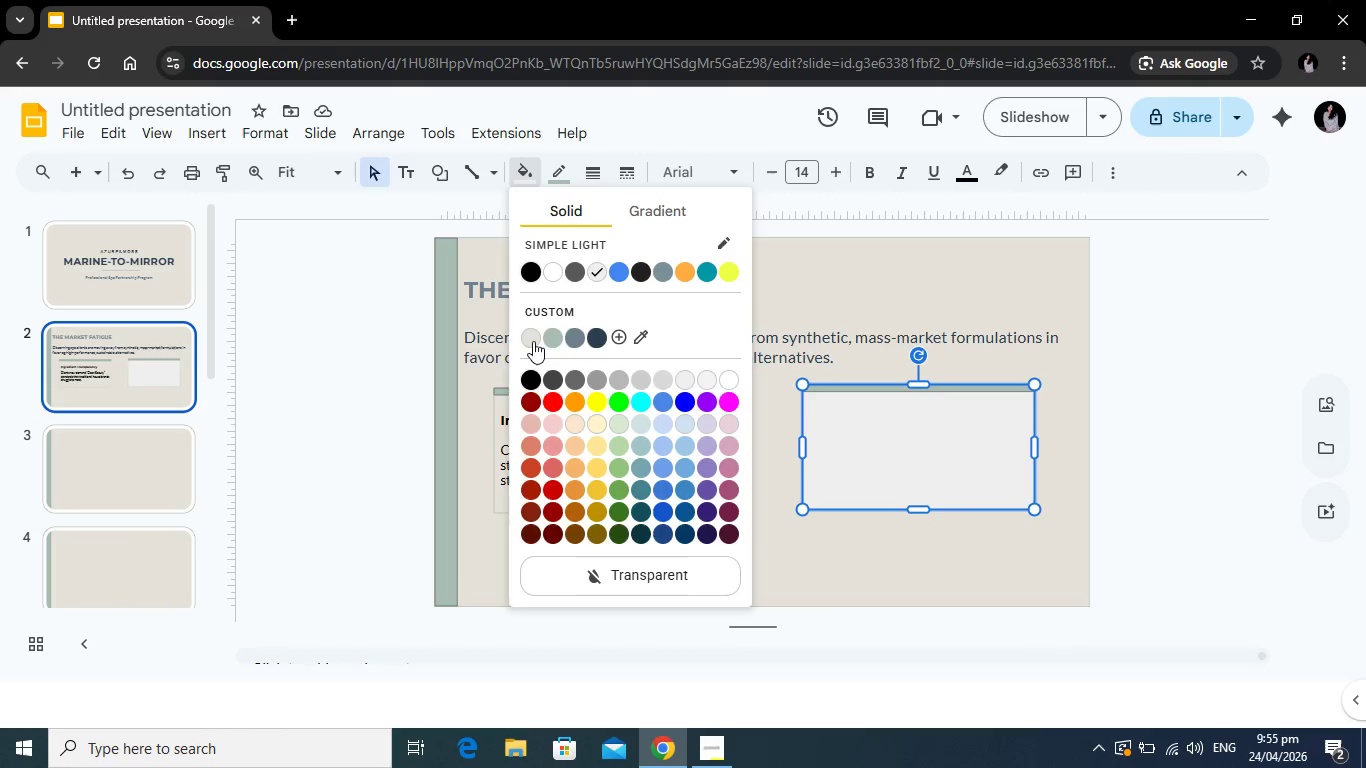 
left_click([528, 341])
 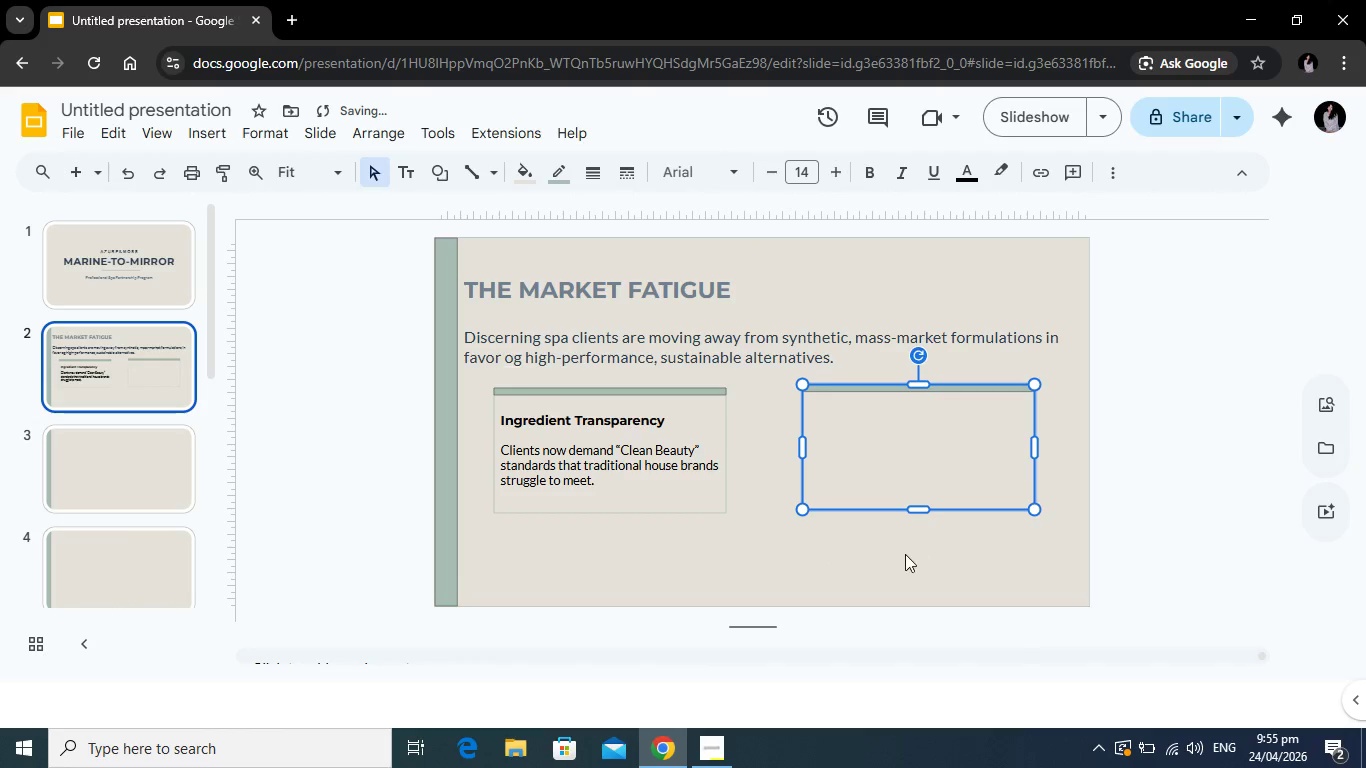 
left_click([904, 555])
 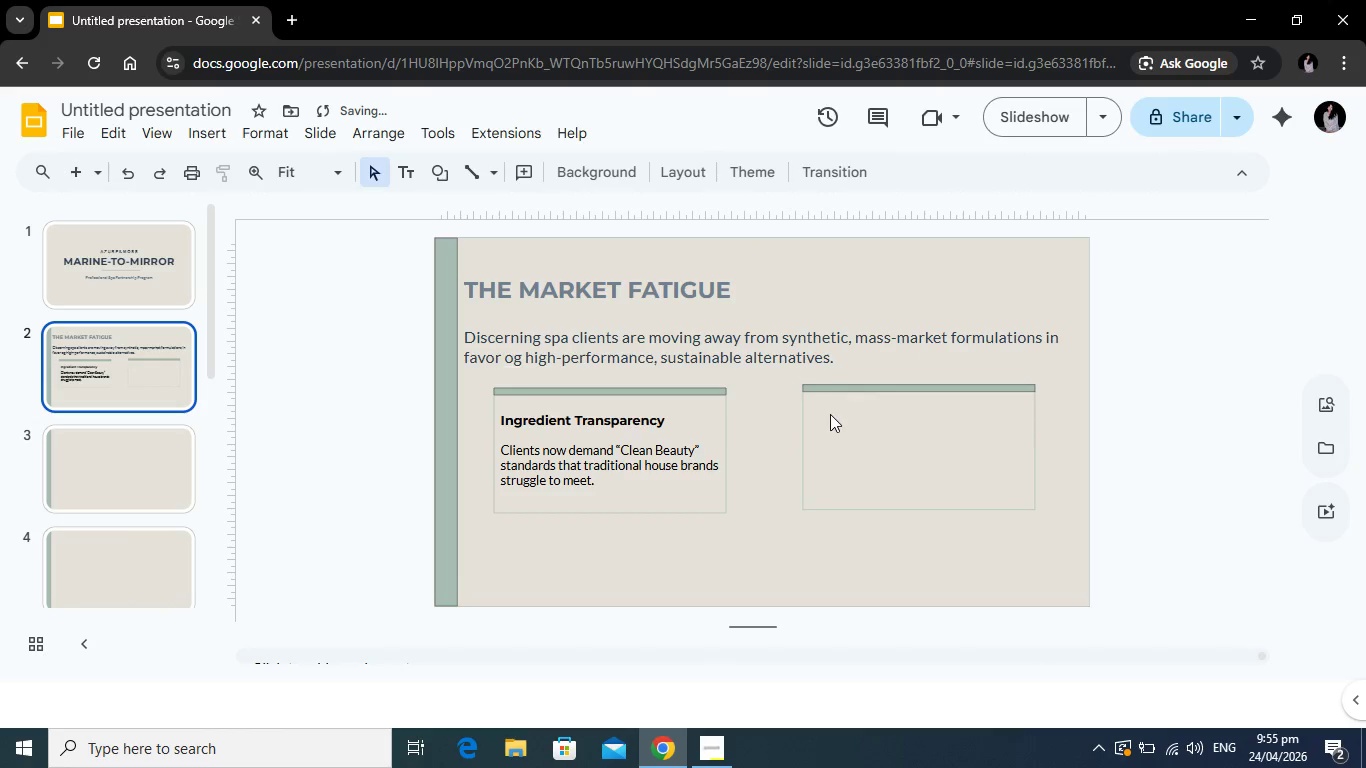 
left_click([830, 414])
 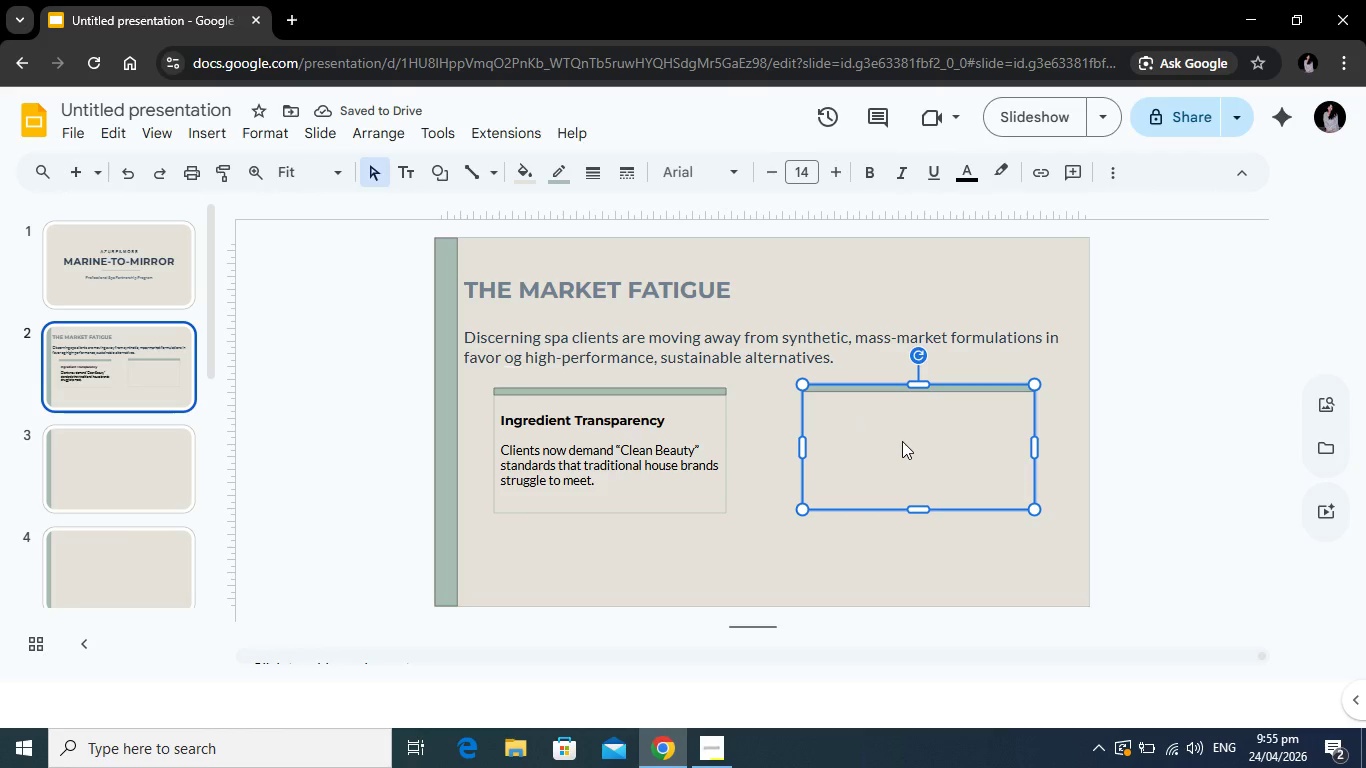 
type(REsults)
key(Backspace)
key(Backspace)
key(Backspace)
key(Backspace)
key(Backspace)
key(Backspace)
type(sults vs. Ritual)
 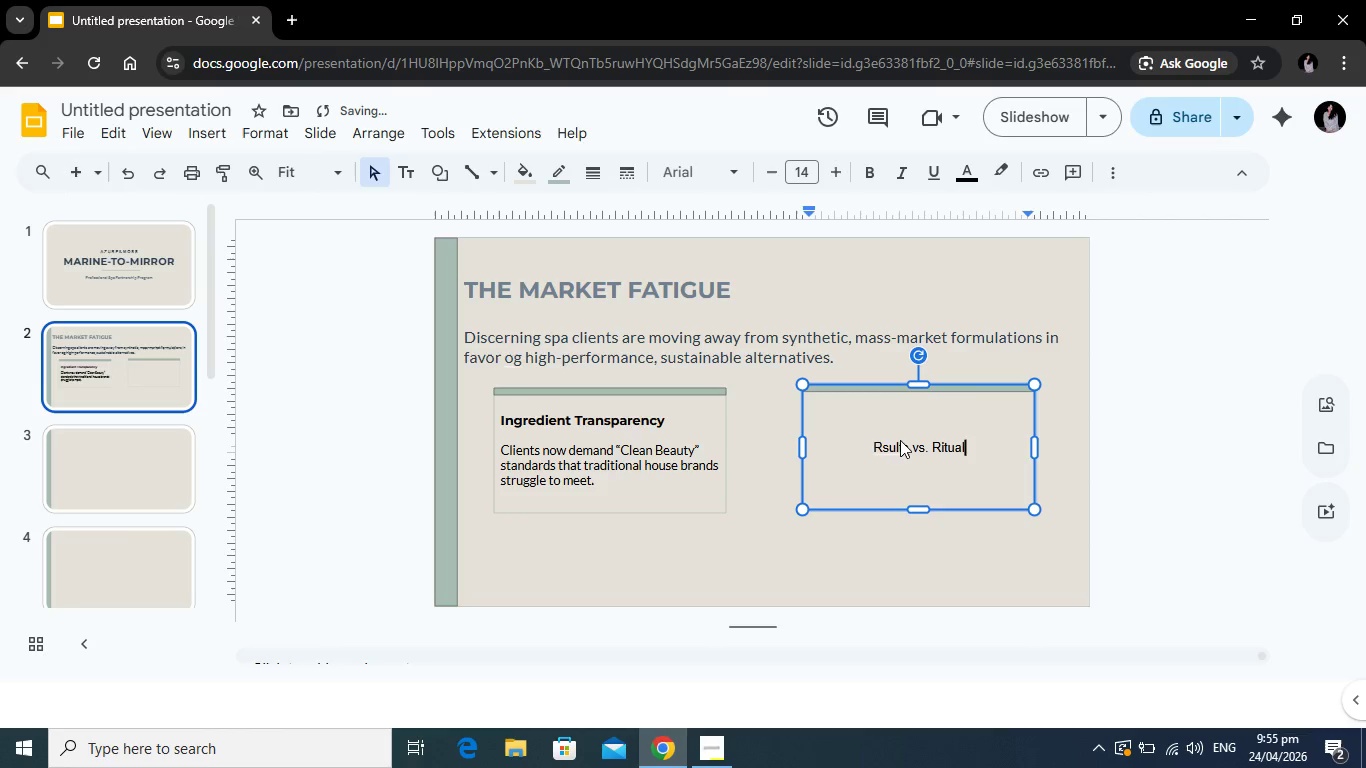 
key(Enter)
 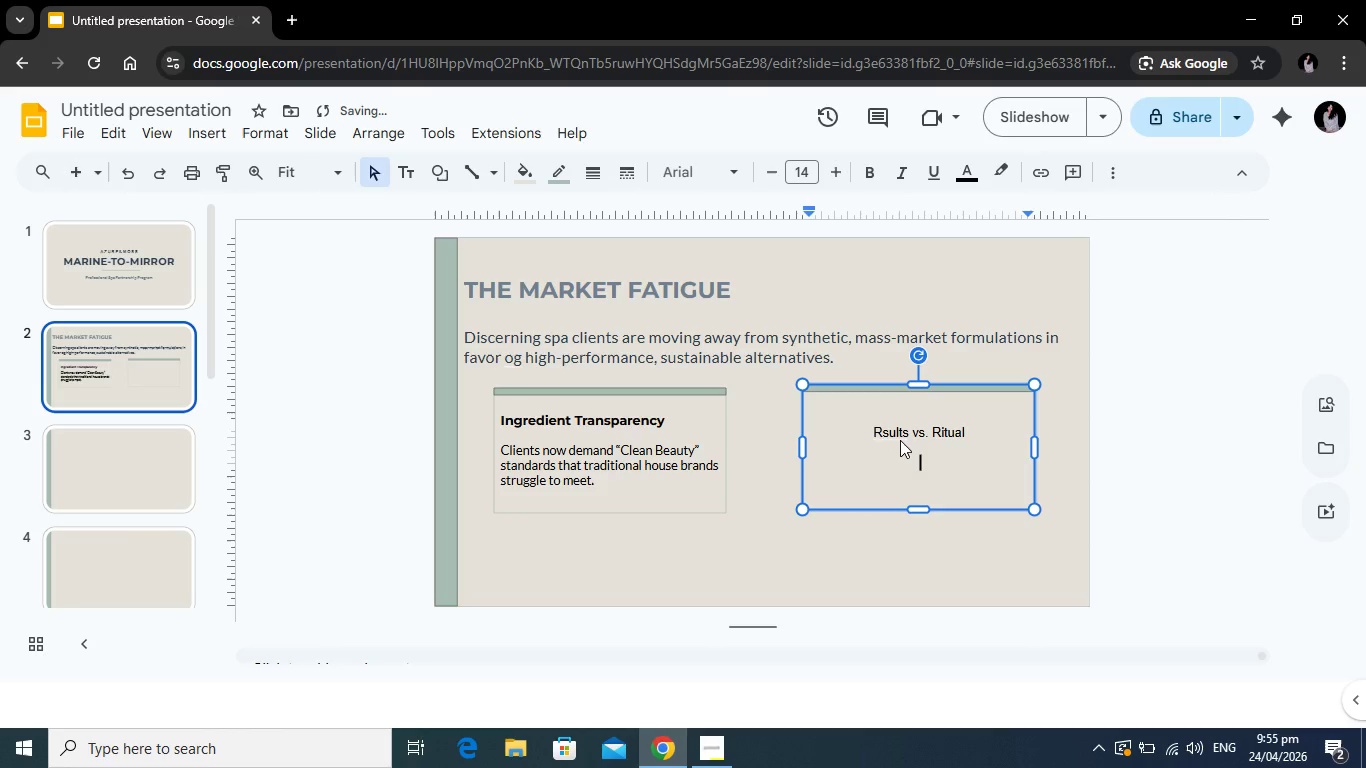 
key(Enter)
 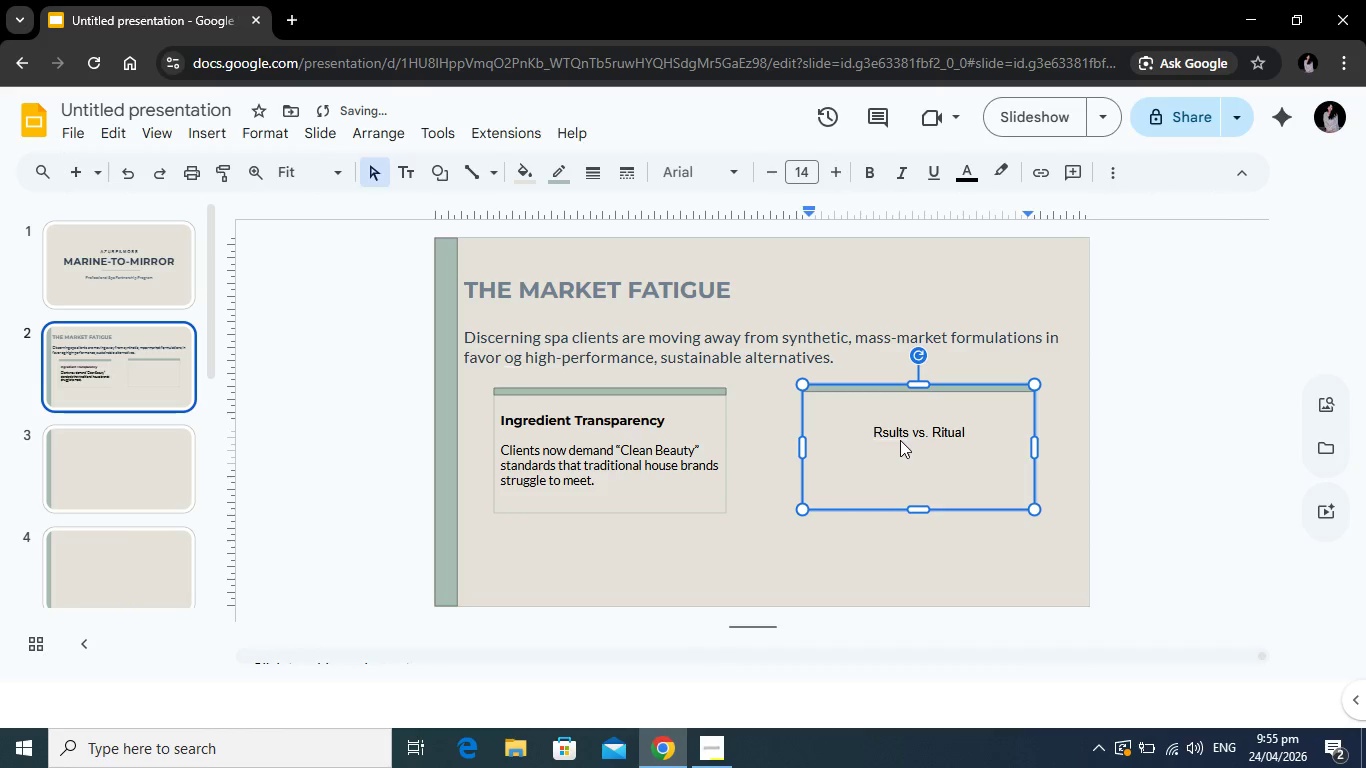 
type(A gap exist between the "feel-good" spa experience and the "mirror-ready" results clients expect post )
key(Backspace)
type(-treatment)
key(Backspace)
type(t.)
 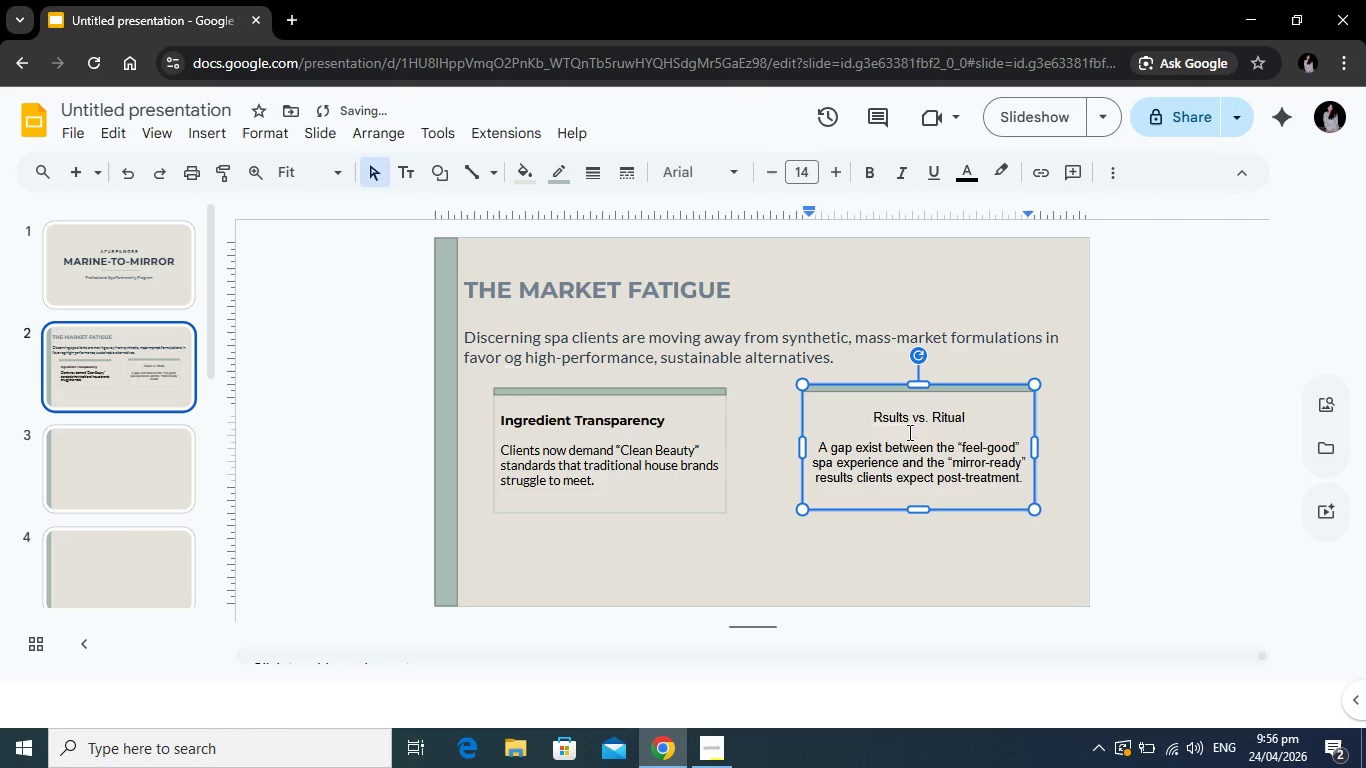 
left_click_drag(start_coordinate=[1027, 474], to_coordinate=[815, 450])
 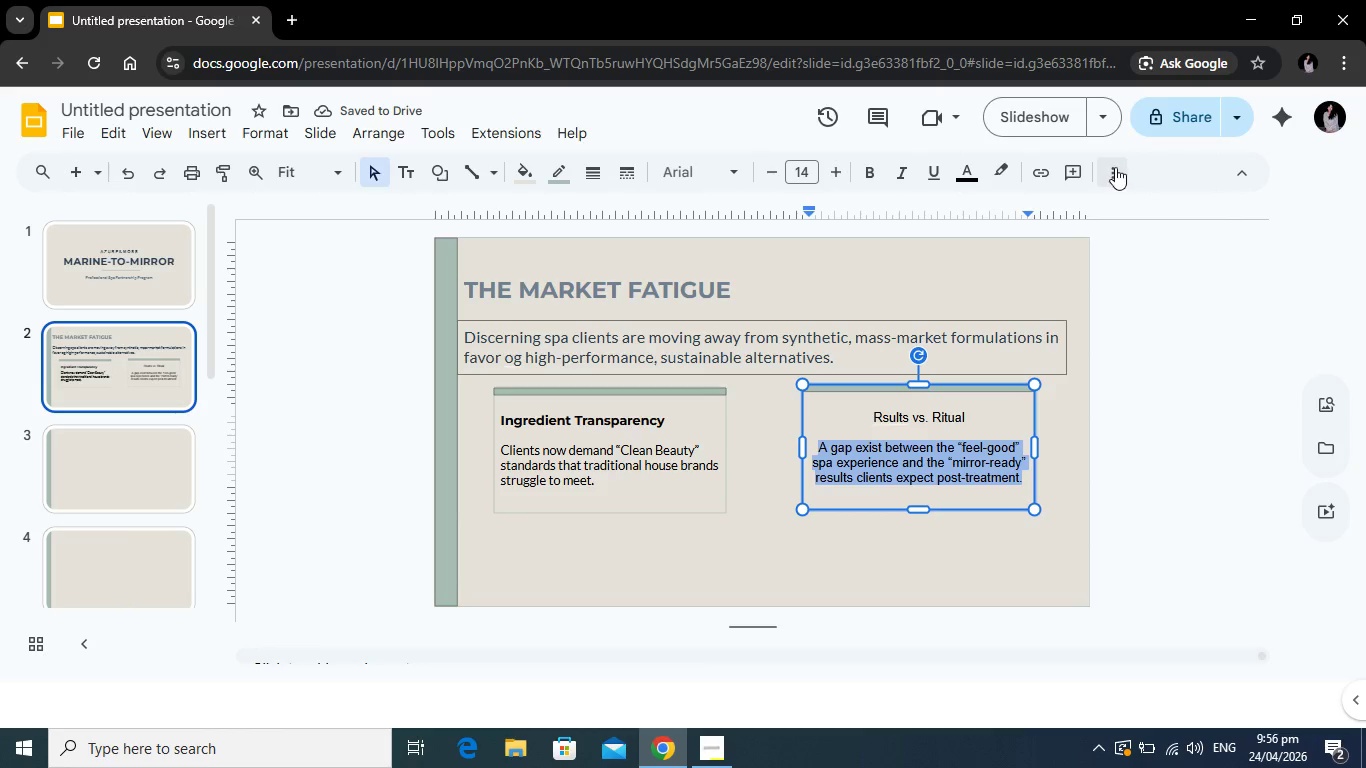 
left_click([1115, 167])
 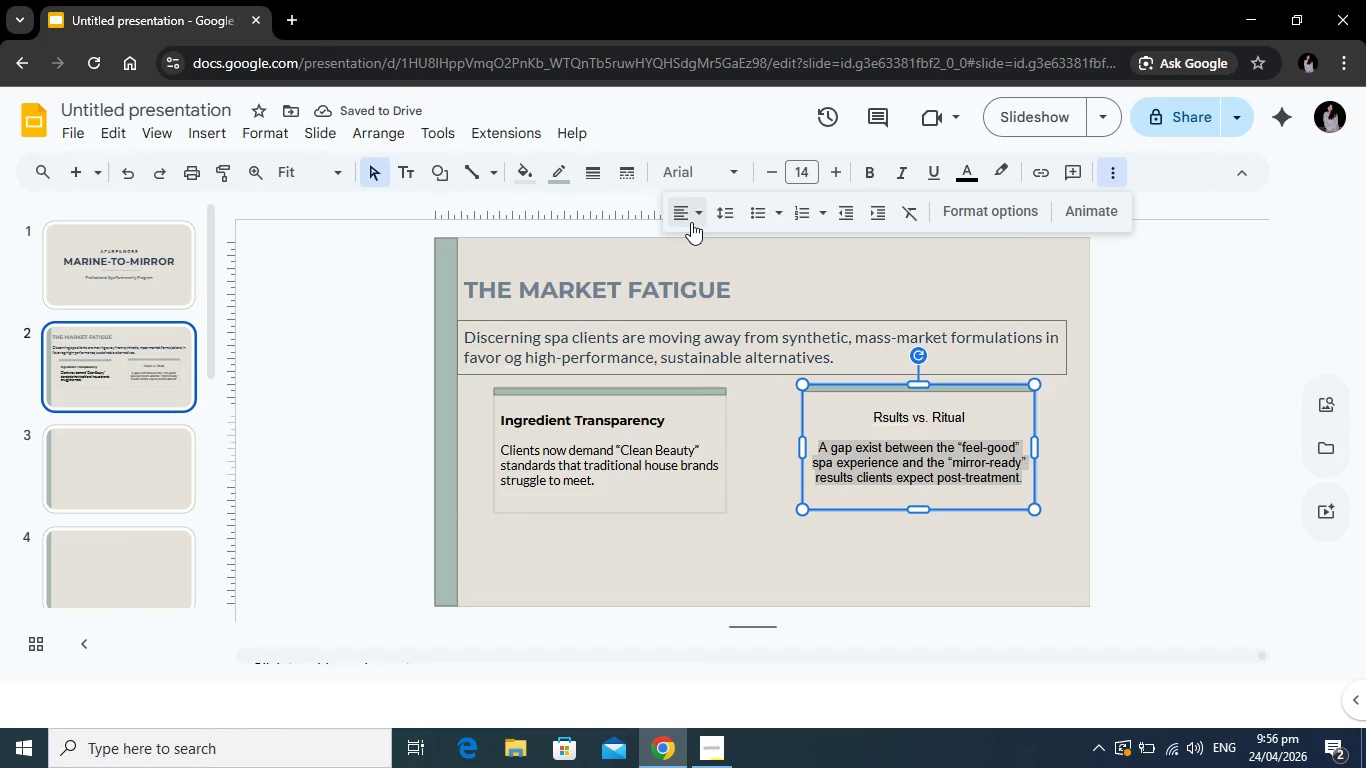 
left_click([691, 219])
 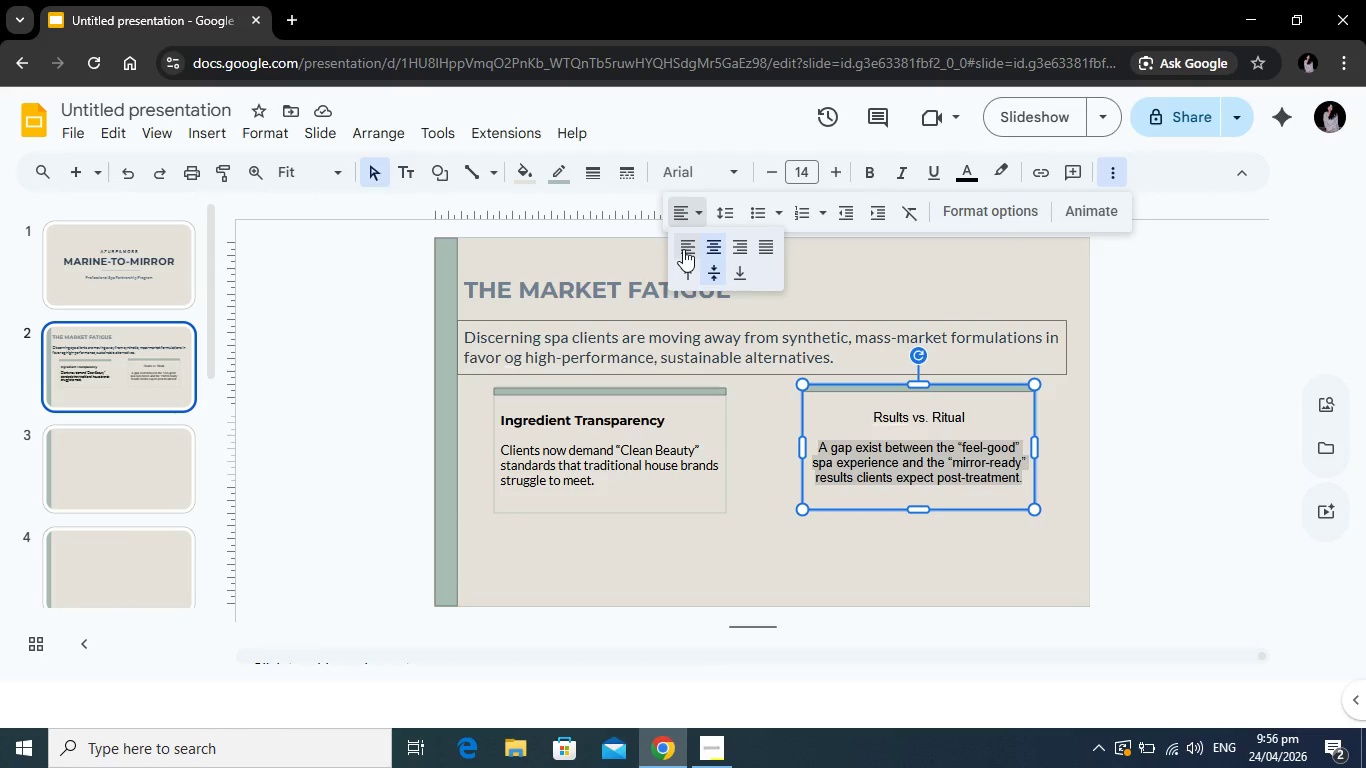 
left_click([683, 249])
 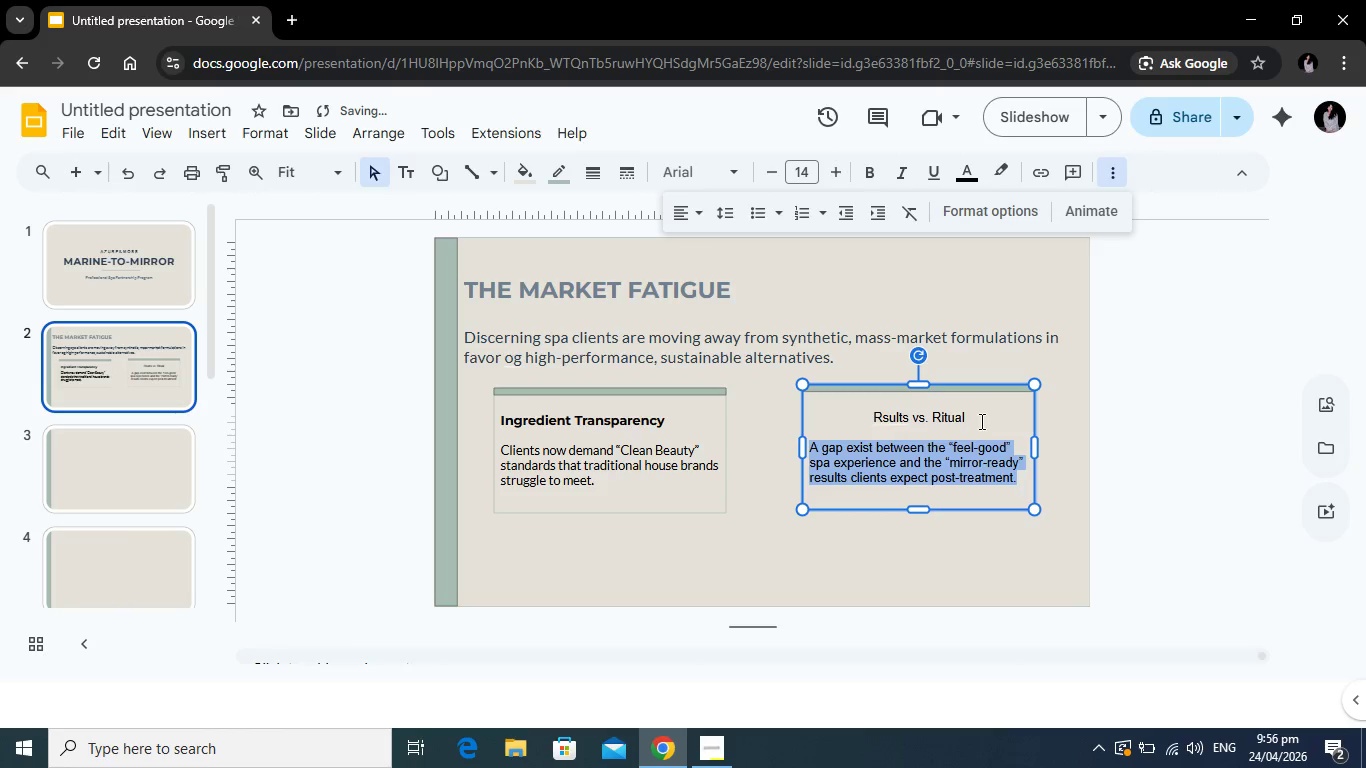 
left_click([979, 421])
 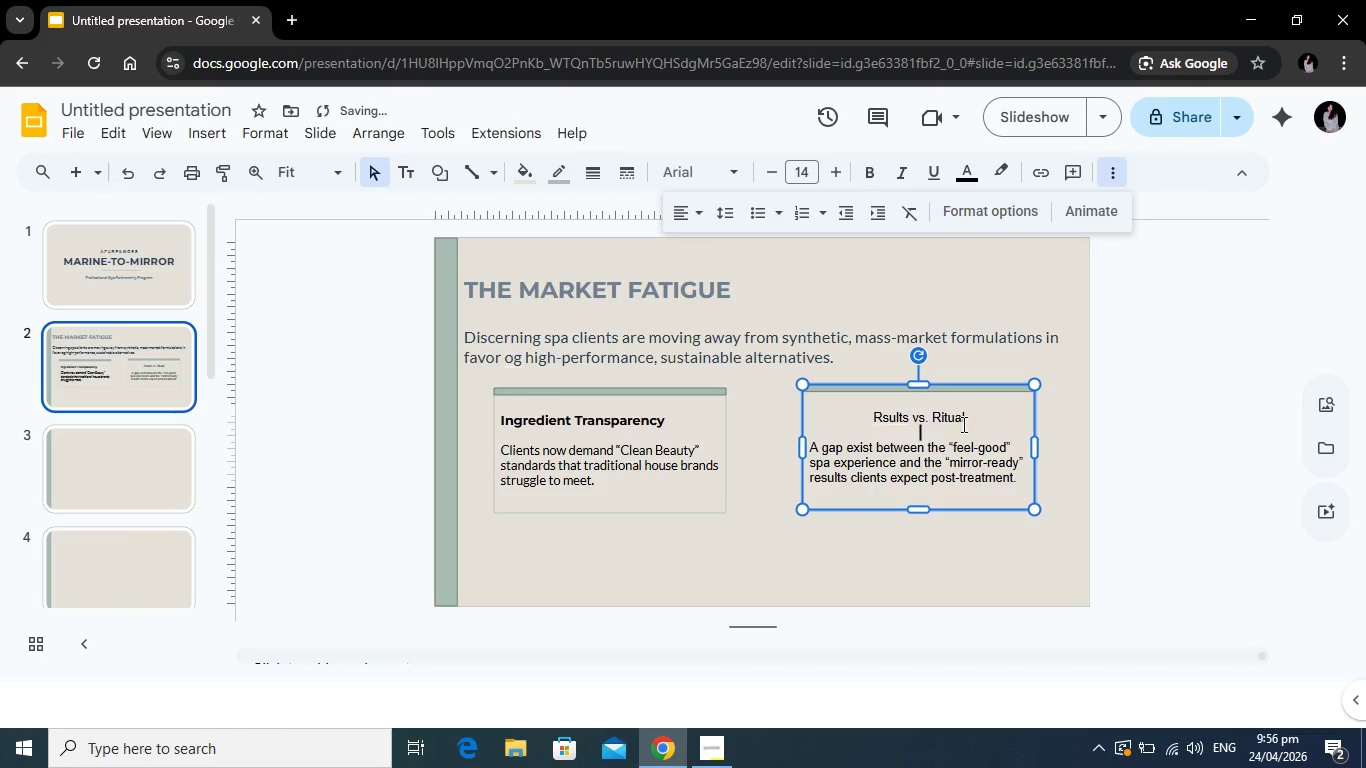 
left_click_drag(start_coordinate=[980, 424], to_coordinate=[873, 418])
 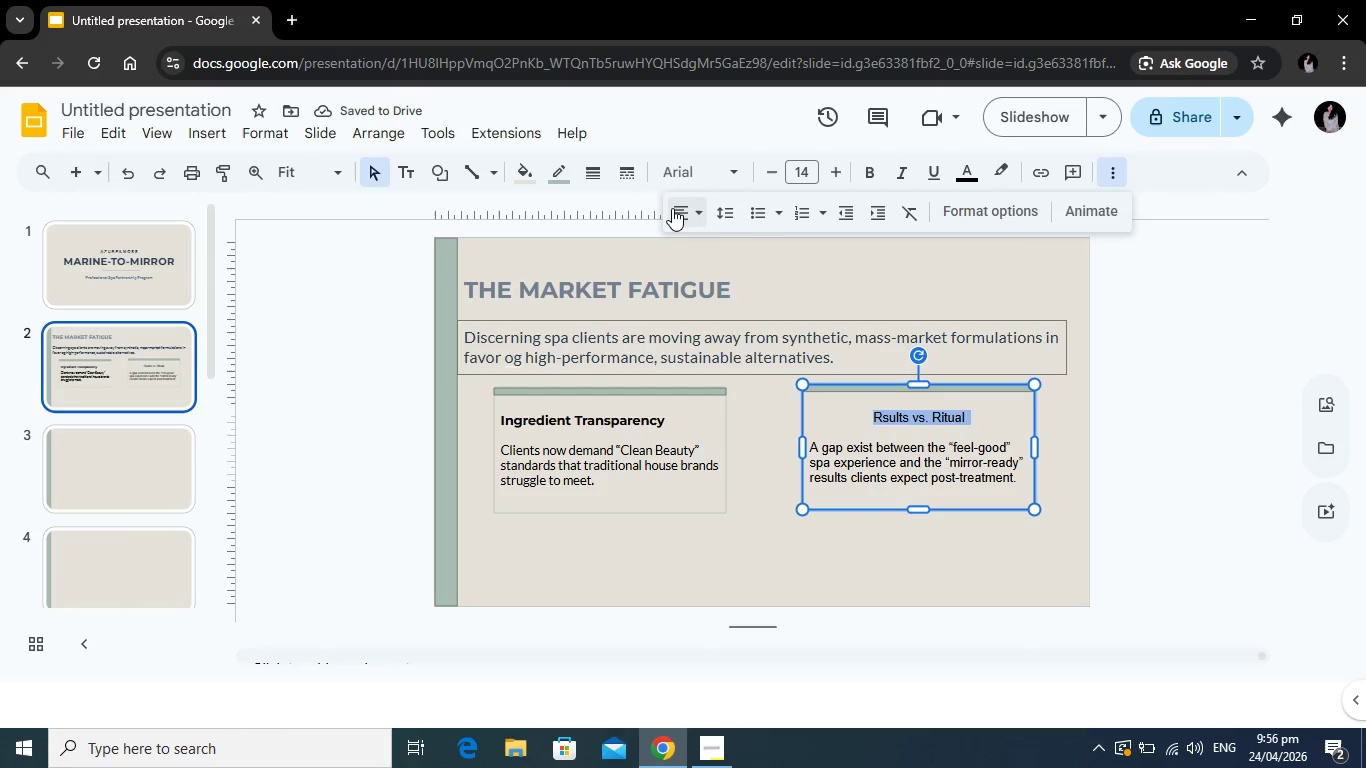 
left_click([672, 208])
 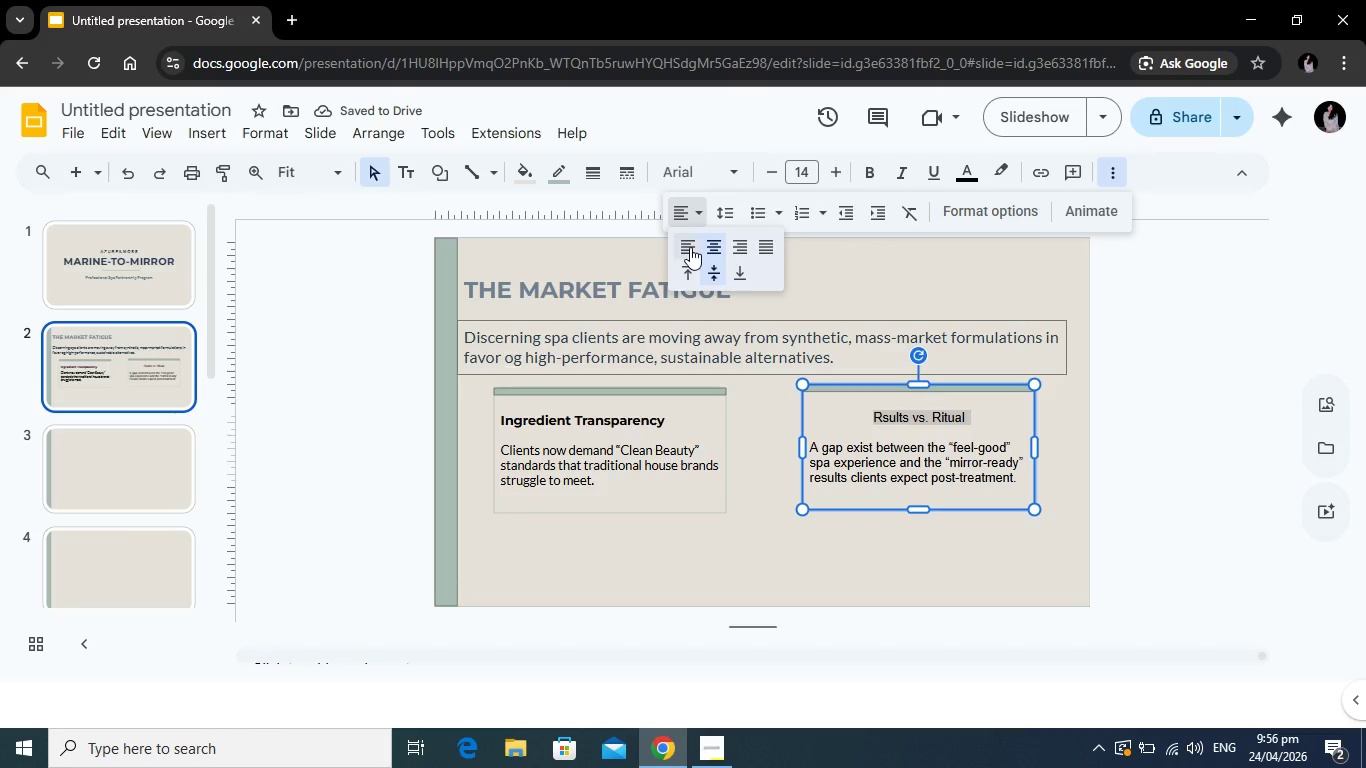 
left_click([690, 247])
 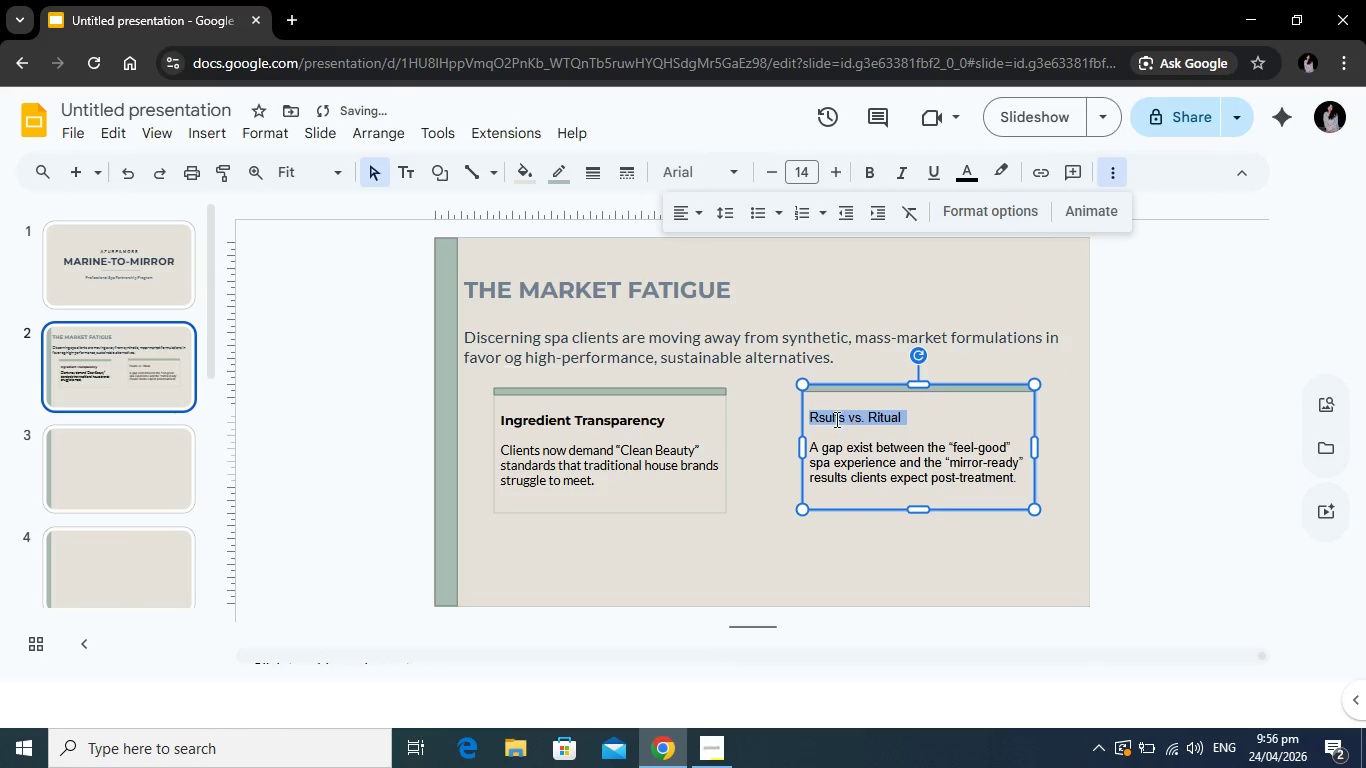 
left_click([824, 419])
 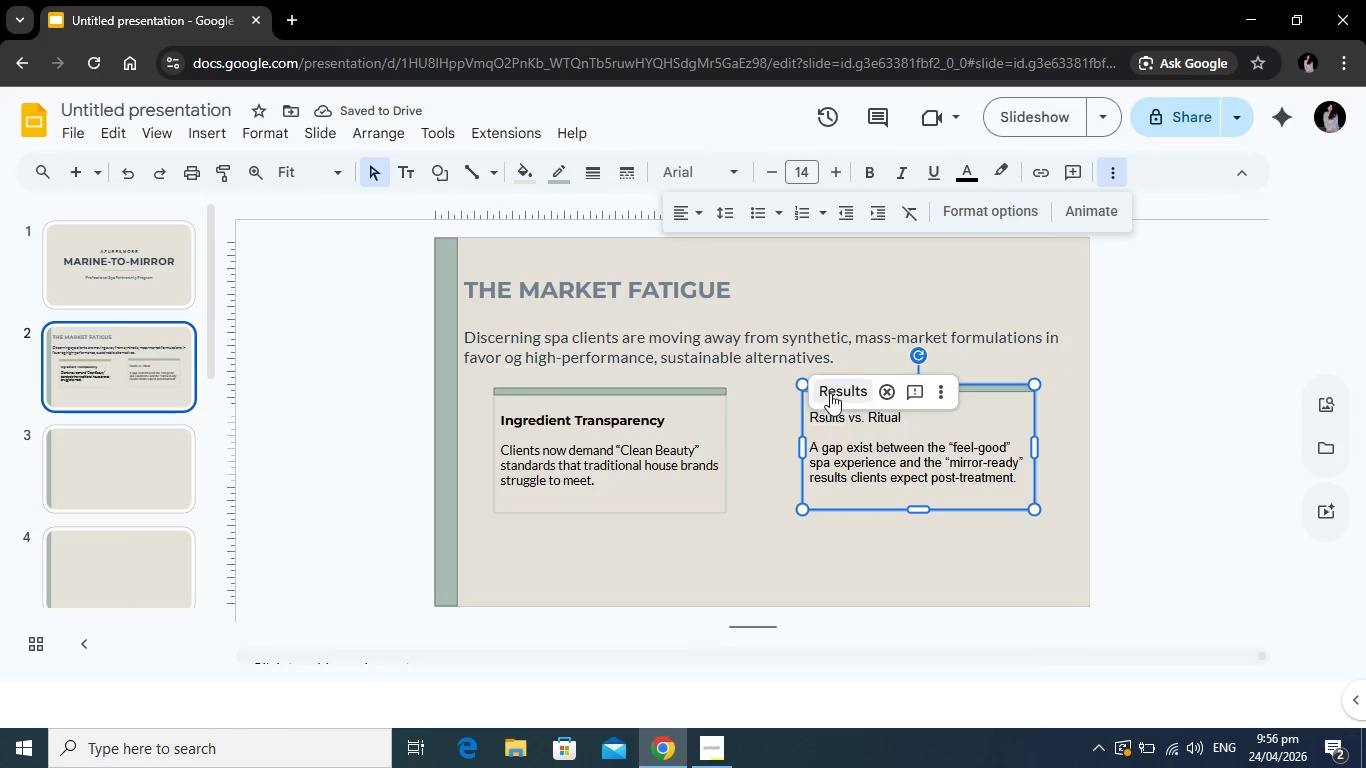 
left_click([830, 393])
 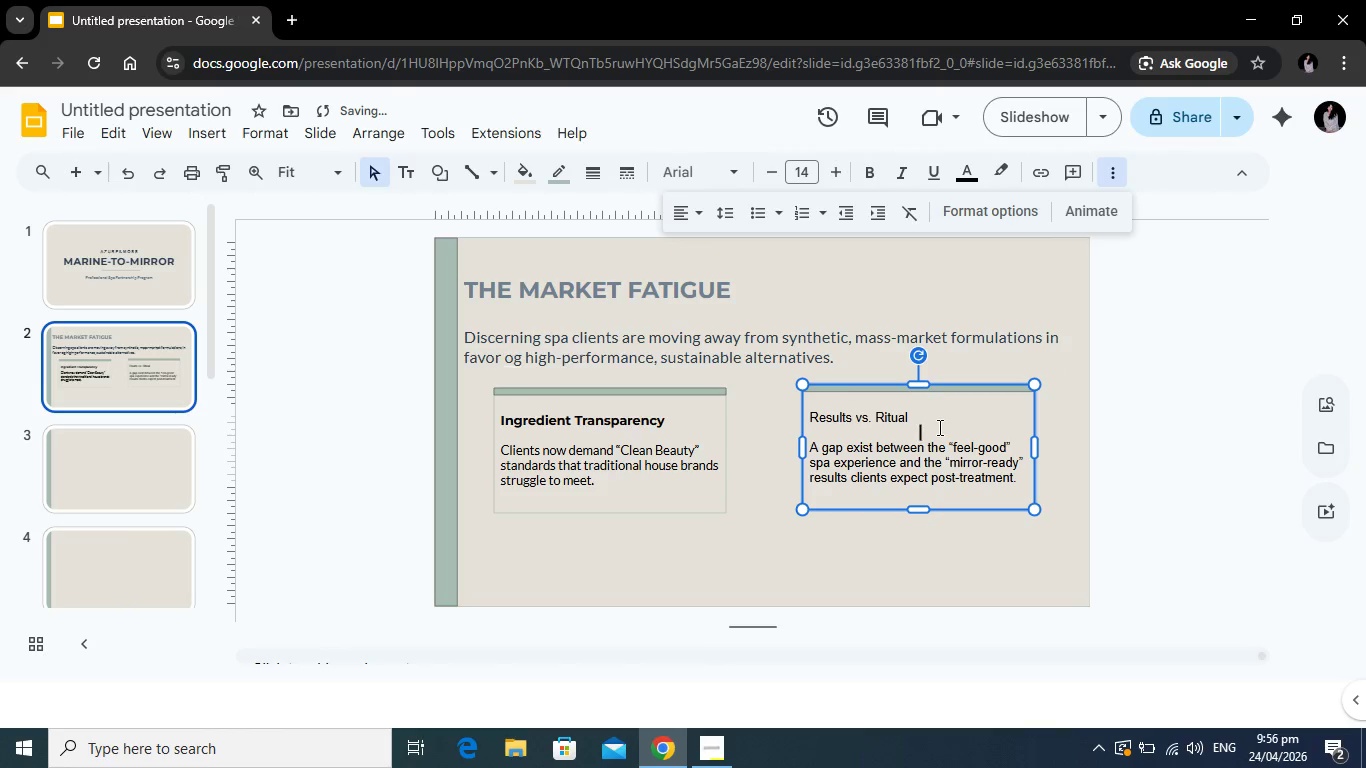 
left_click([938, 427])
 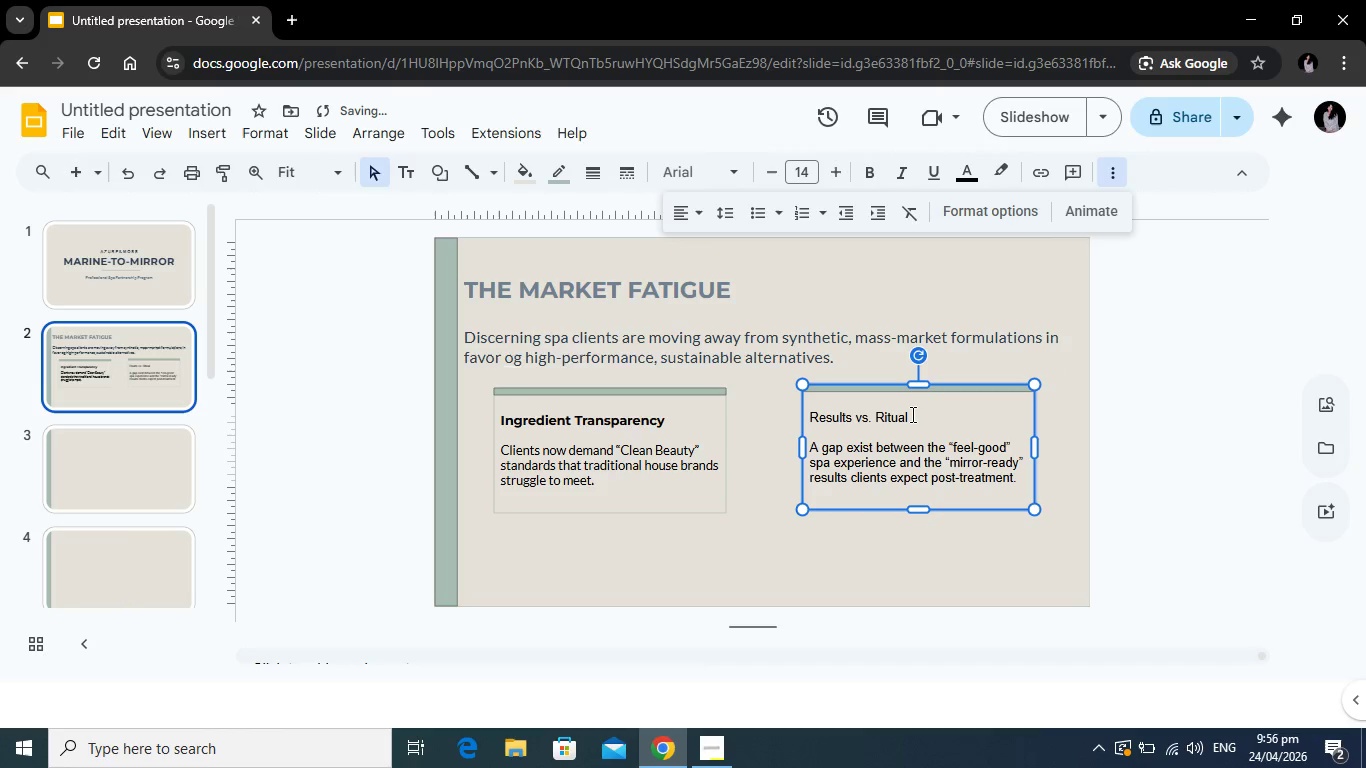 
left_click_drag(start_coordinate=[910, 414], to_coordinate=[818, 414])
 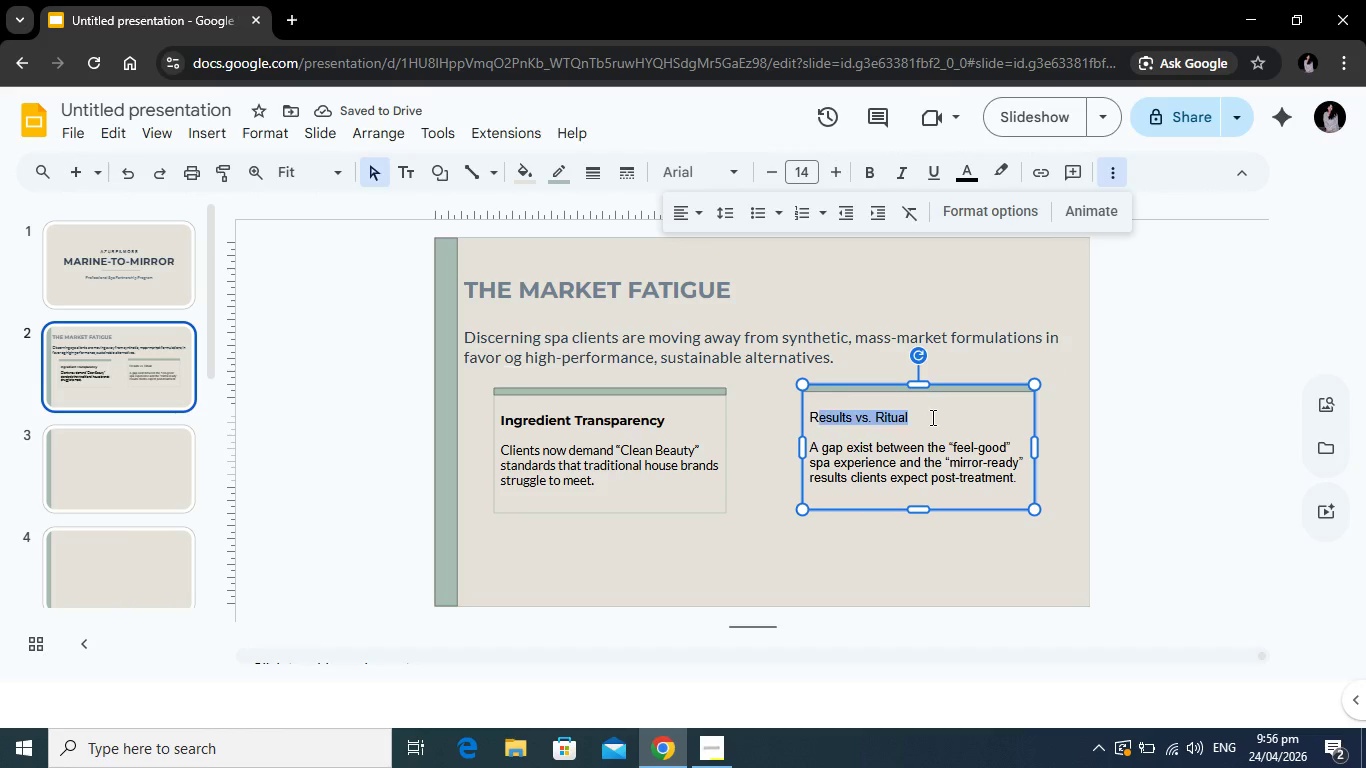 
left_click([931, 417])
 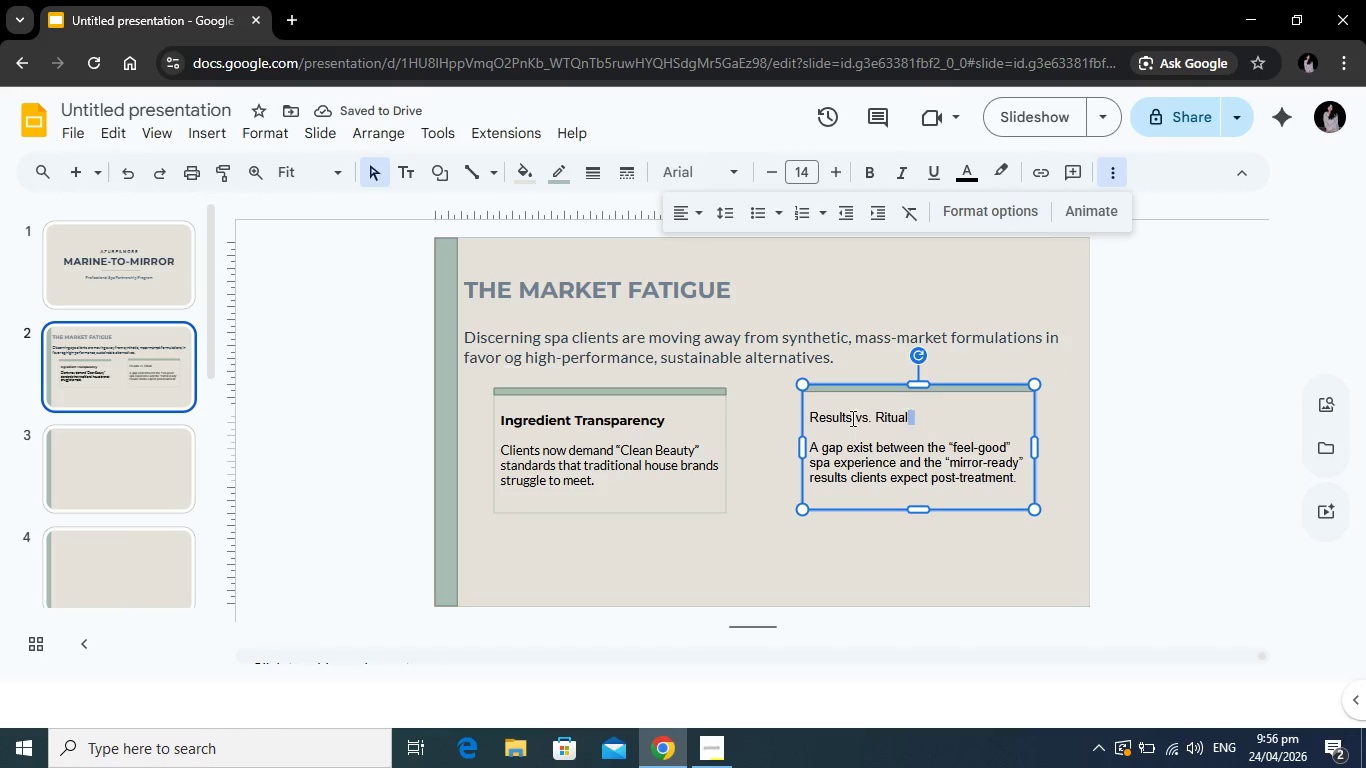 
left_click_drag(start_coordinate=[930, 417], to_coordinate=[809, 416])
 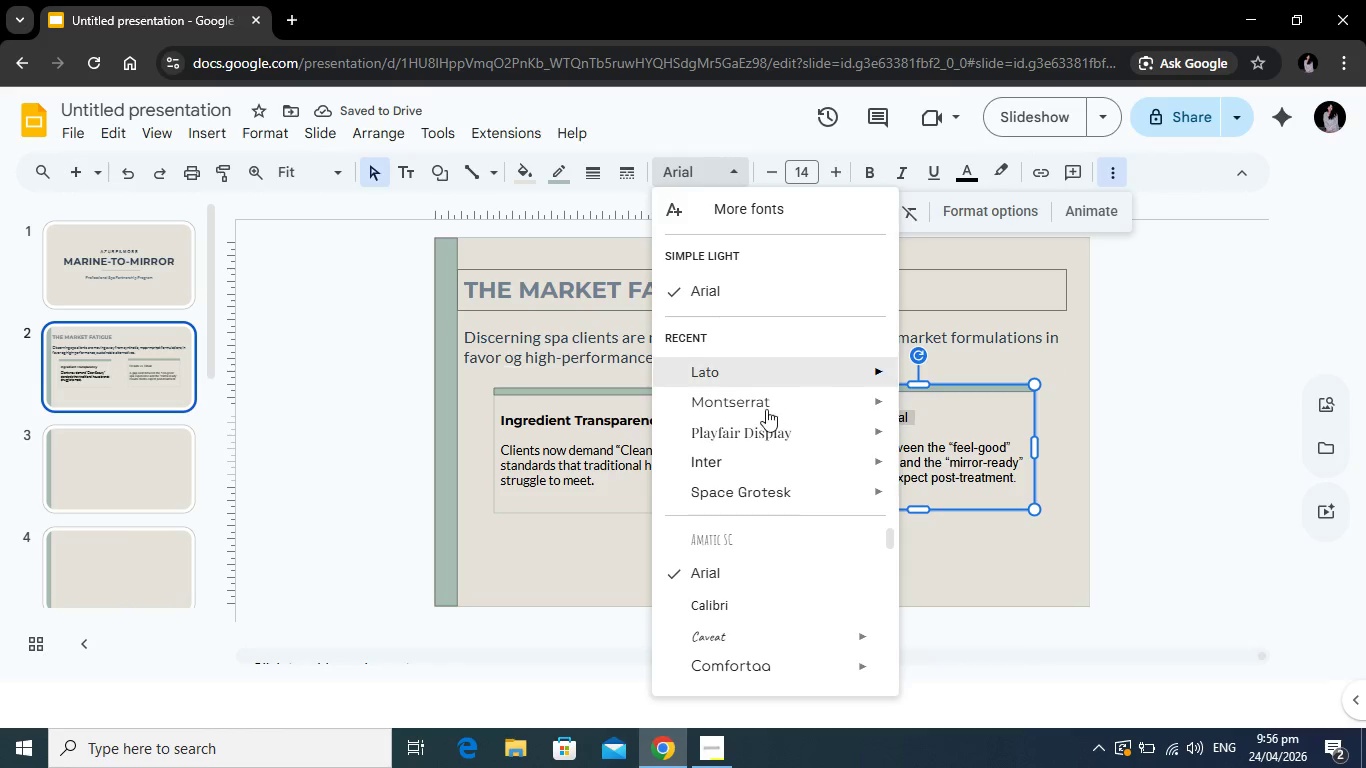 
left_click([766, 409])
 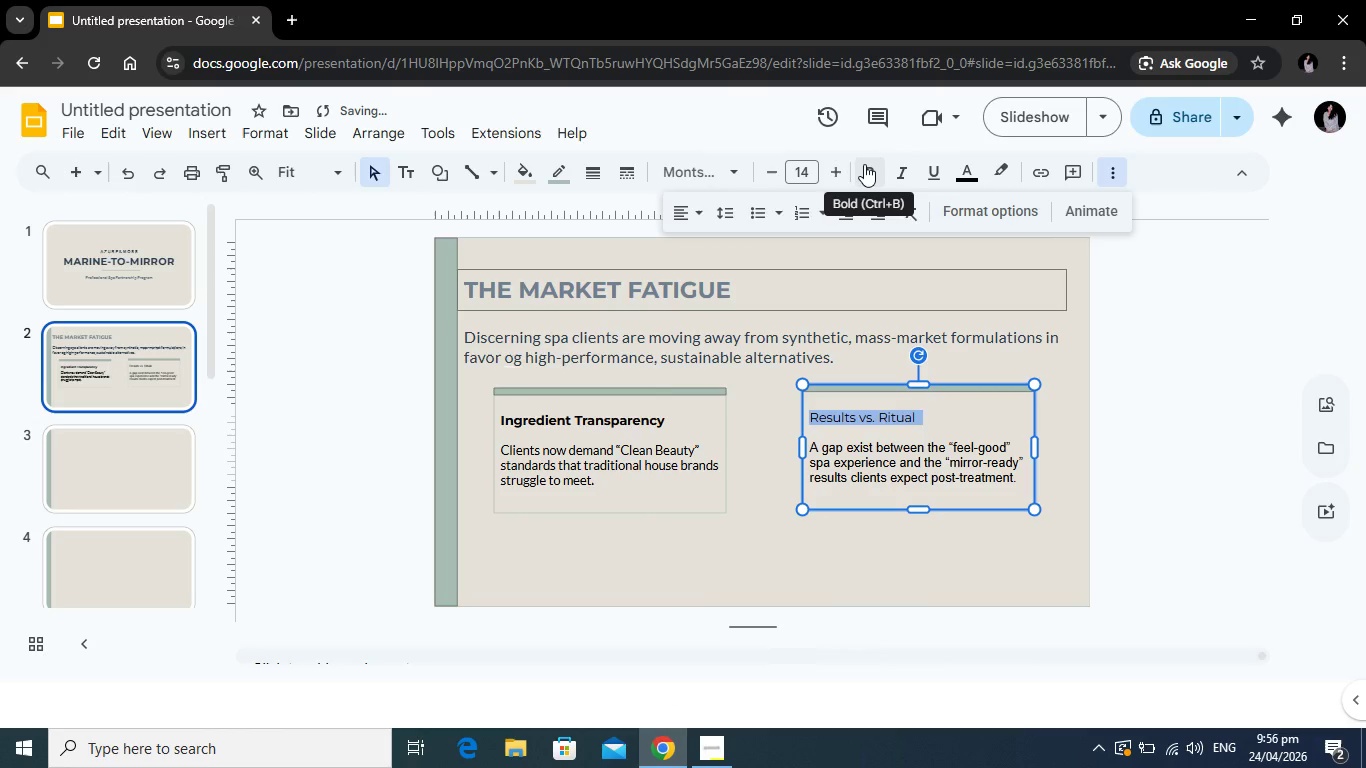 
left_click([864, 164])
 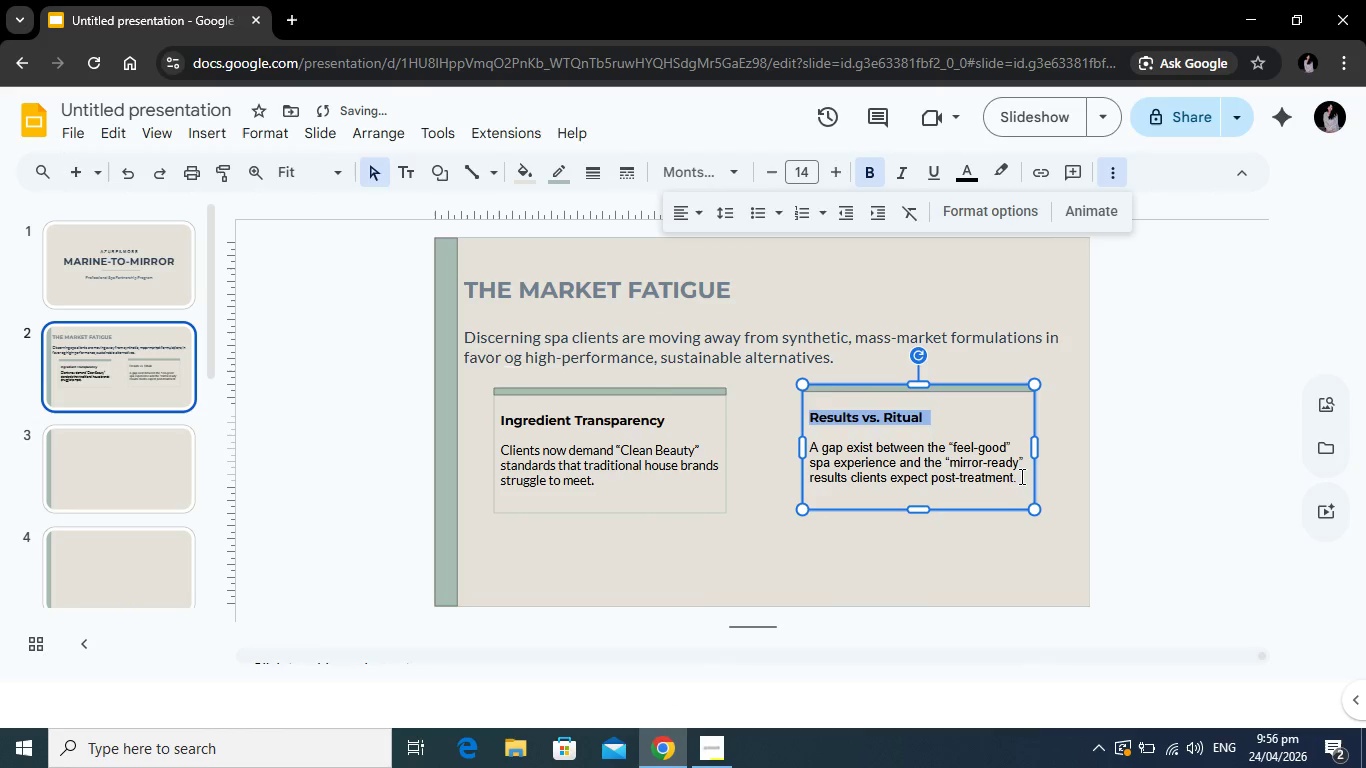 
left_click_drag(start_coordinate=[1020, 475], to_coordinate=[808, 438])
 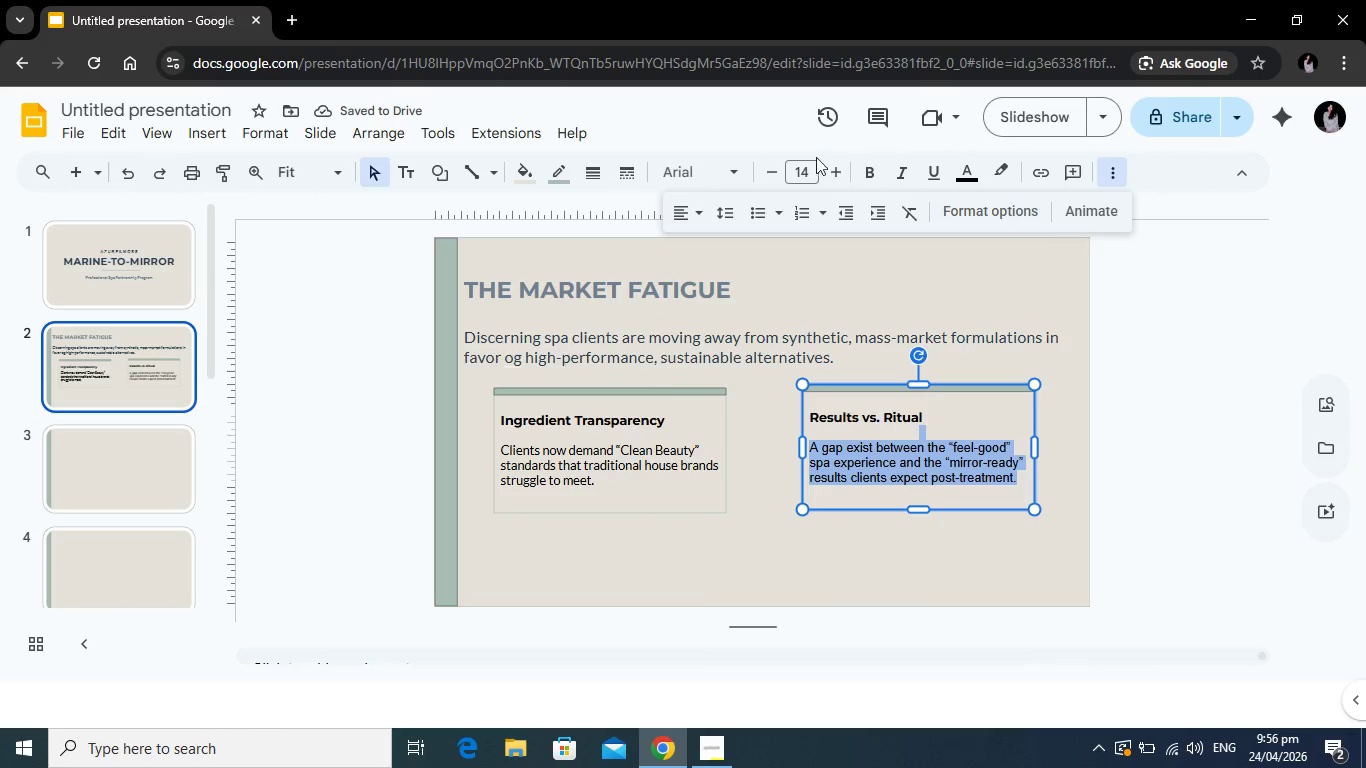 
left_click([741, 174])
 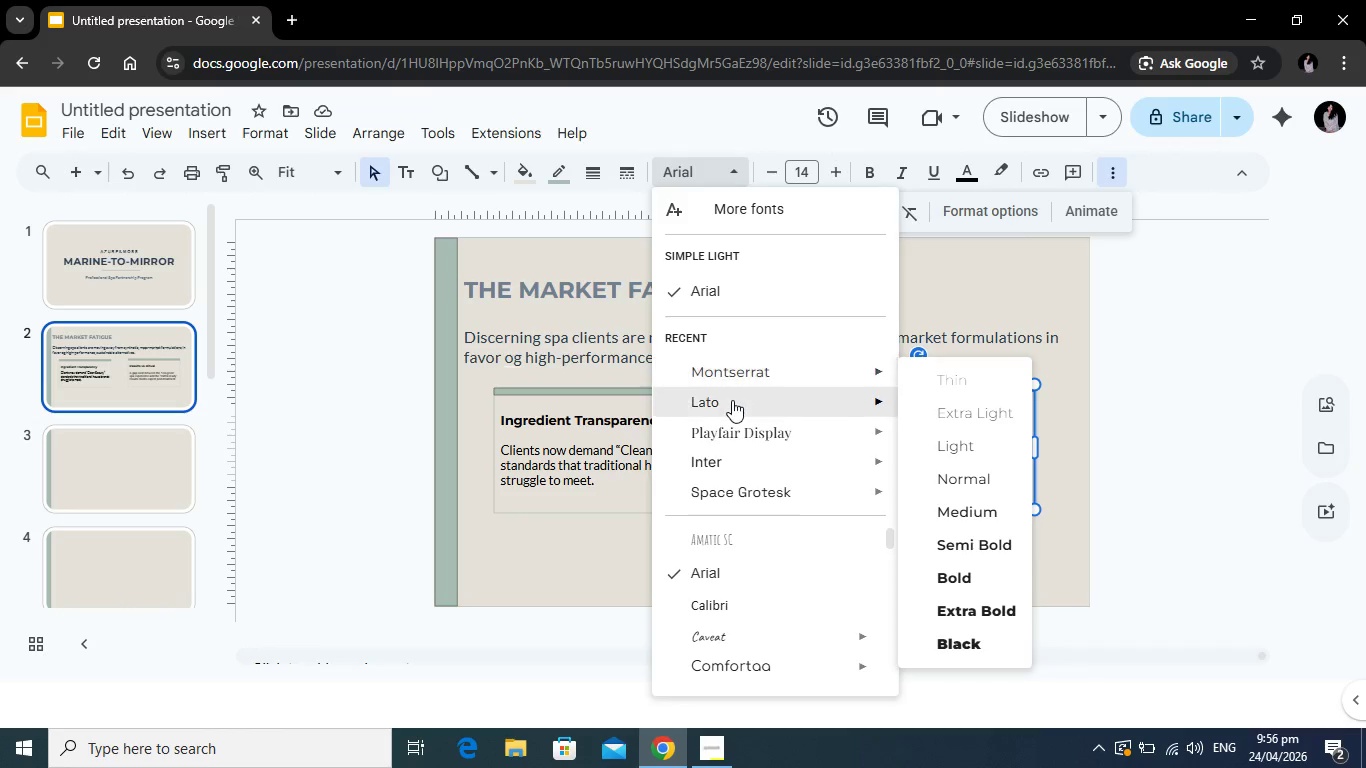 
left_click([732, 400])
 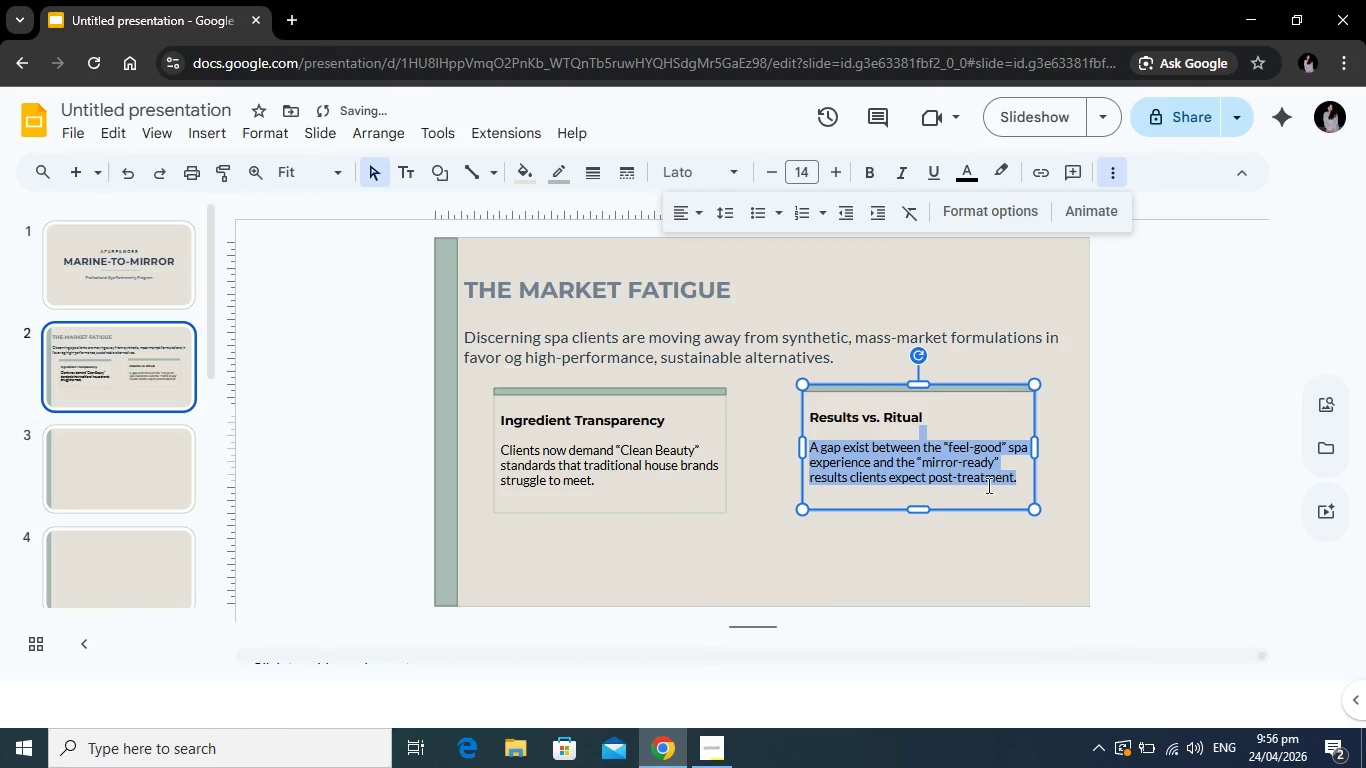 
left_click([981, 486])
 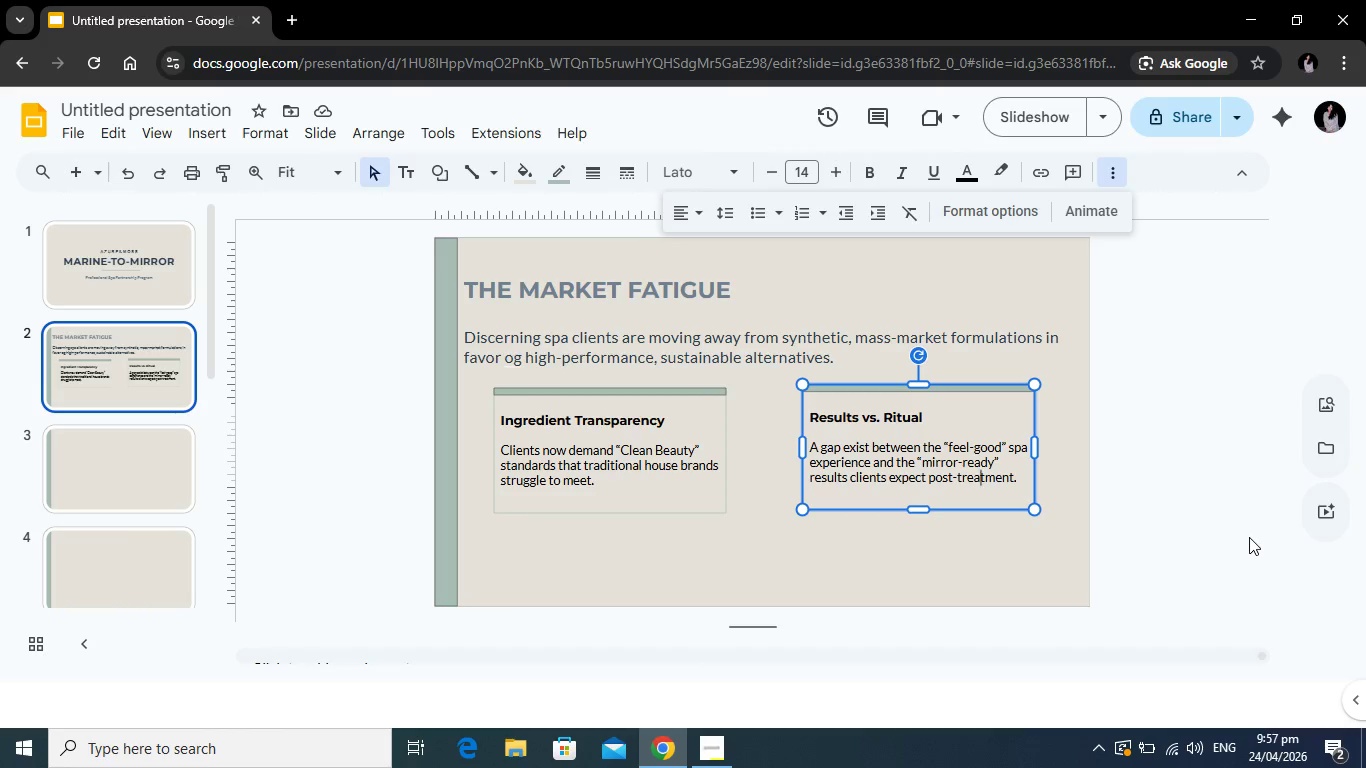 
wait(23.92)
 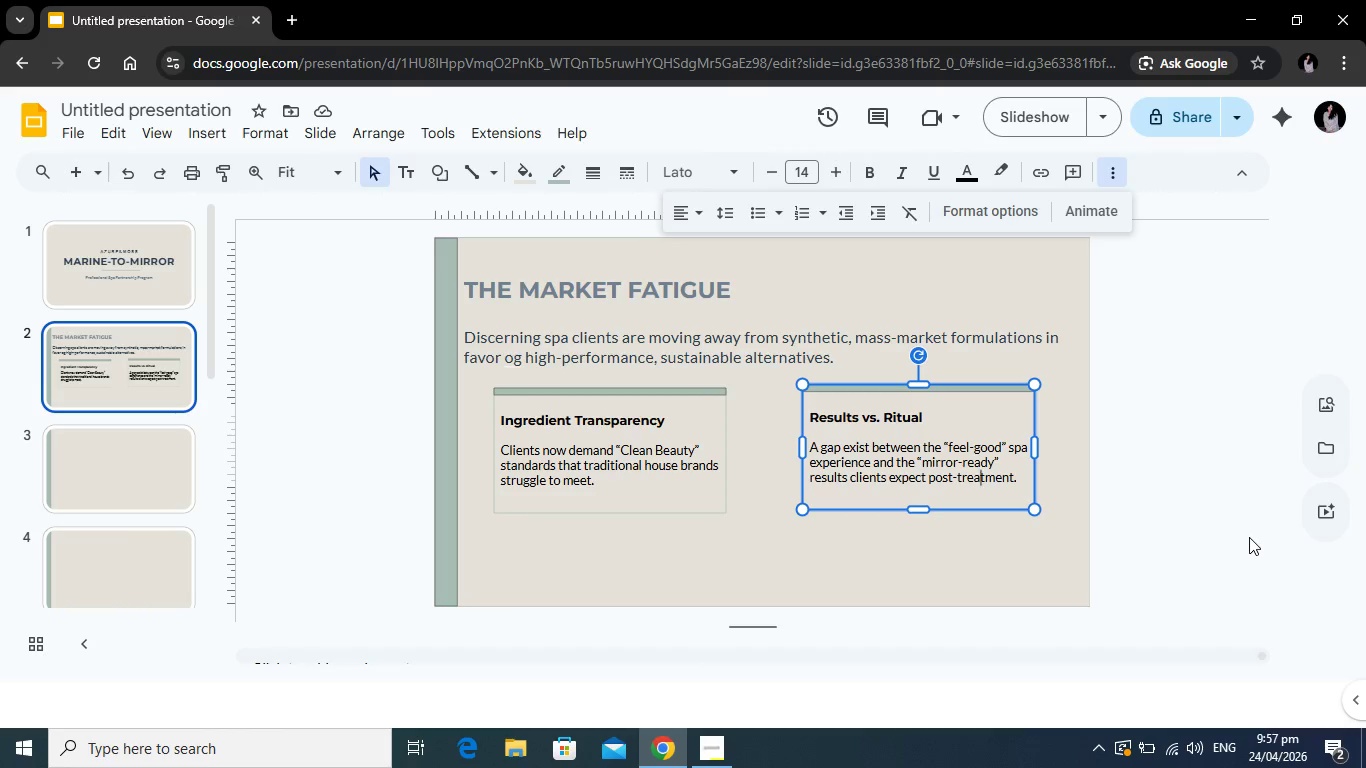 
left_click([449, 366])
 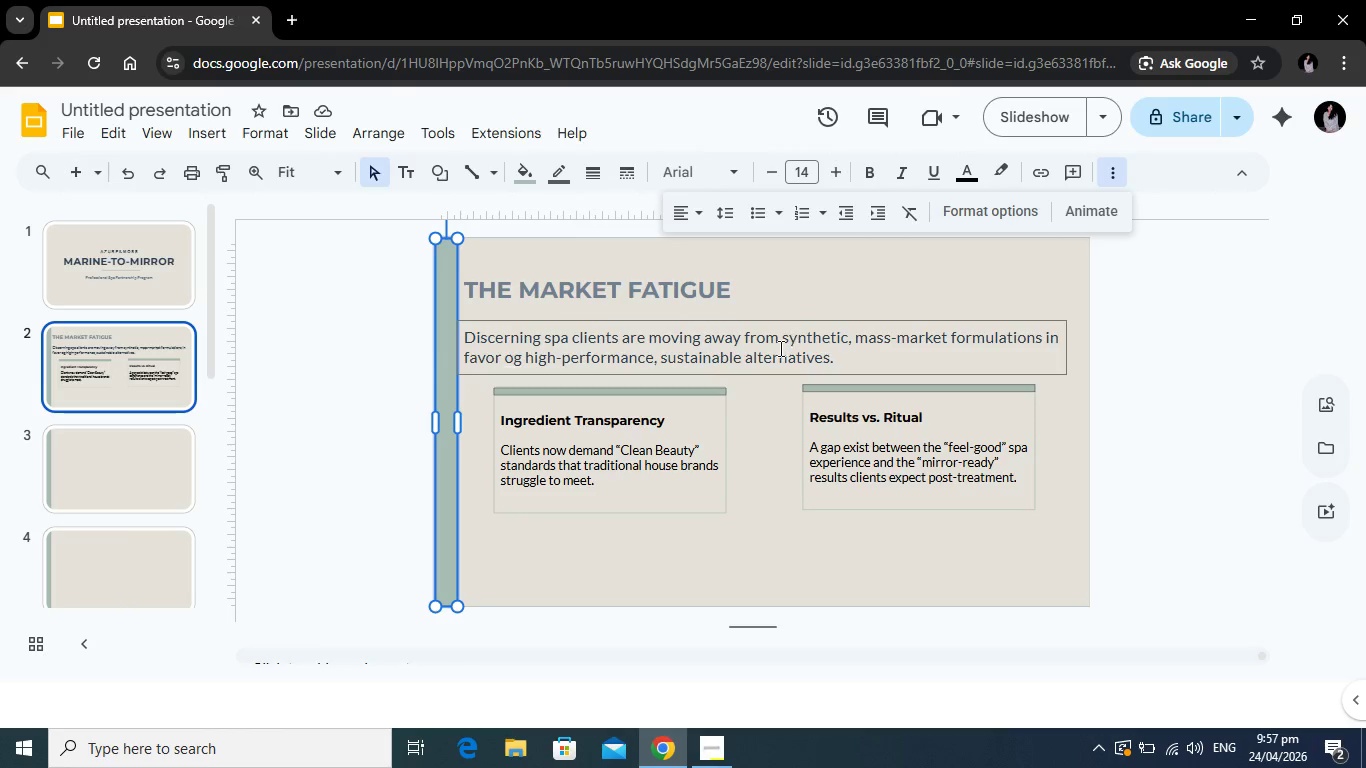 
left_click([747, 500])
 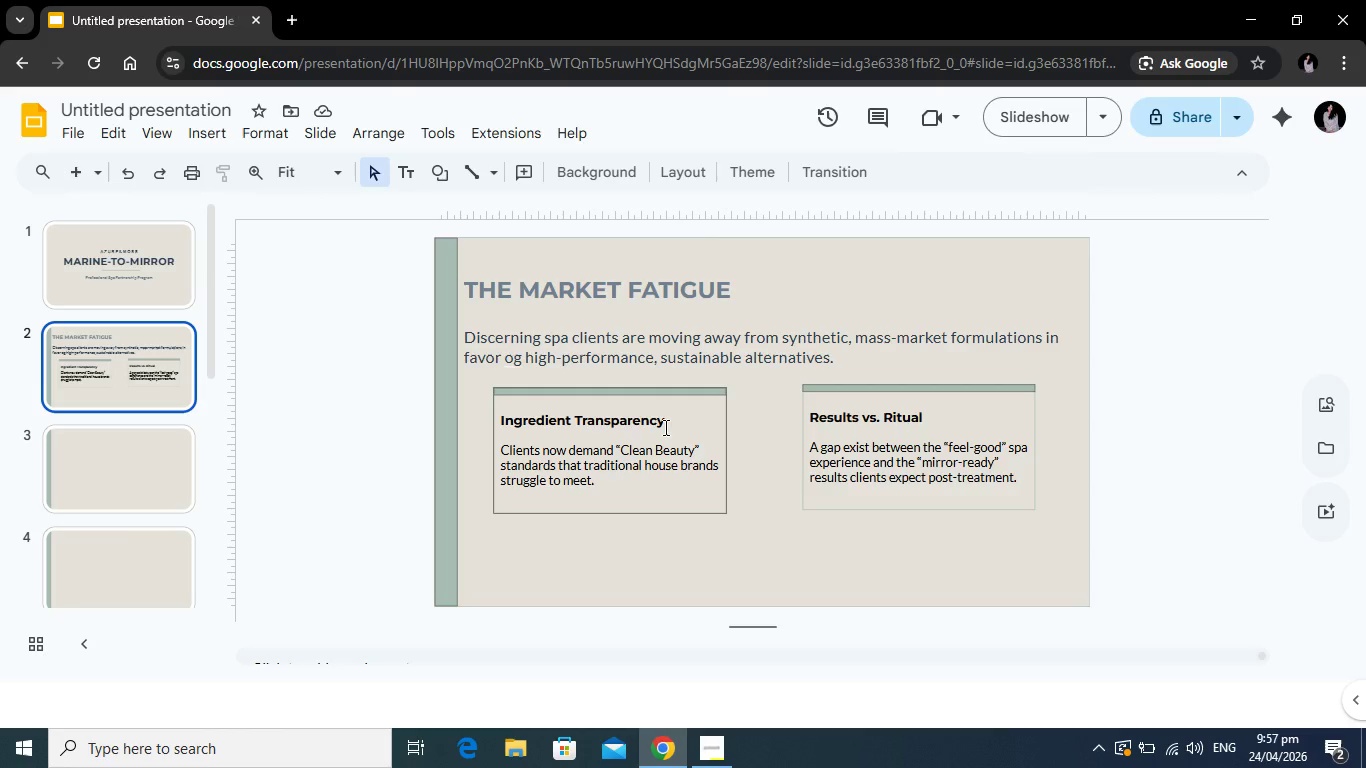 
wait(13.83)
 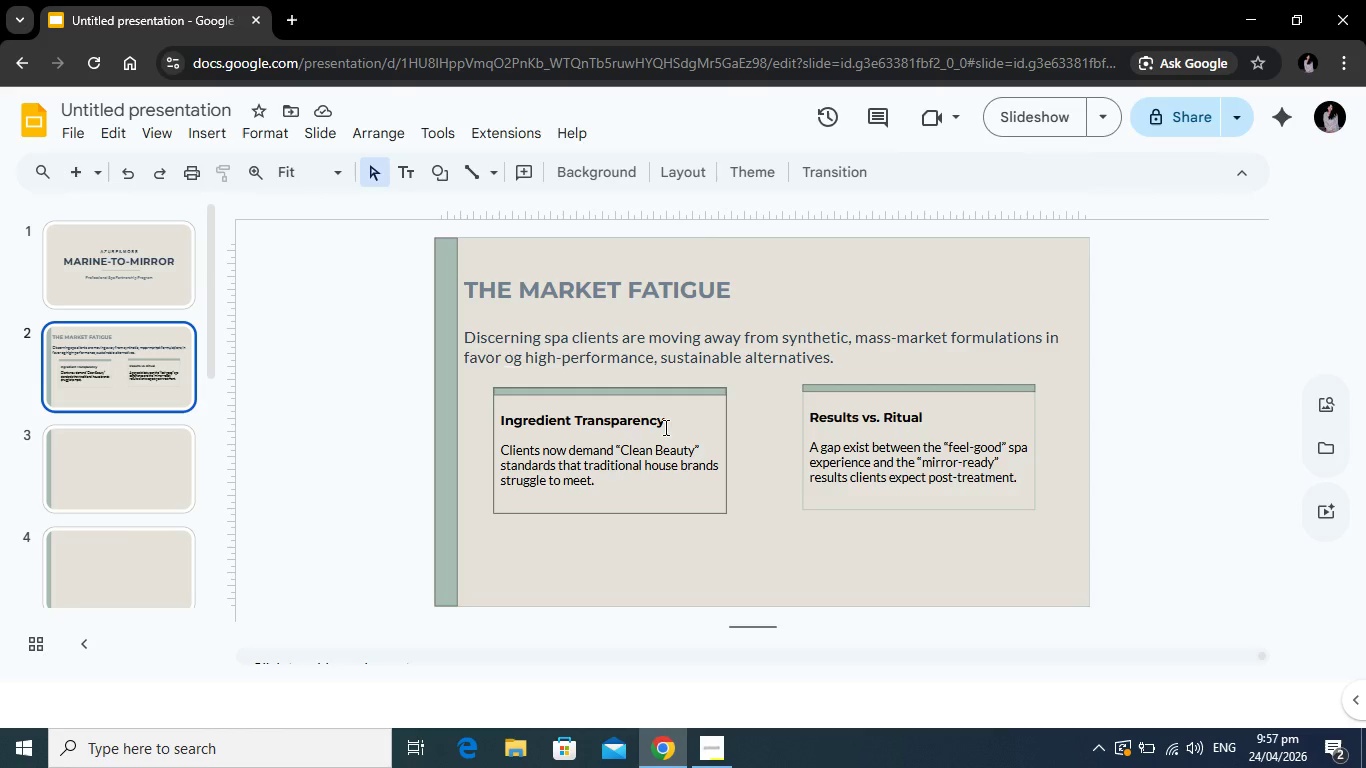 
left_click([617, 429])
 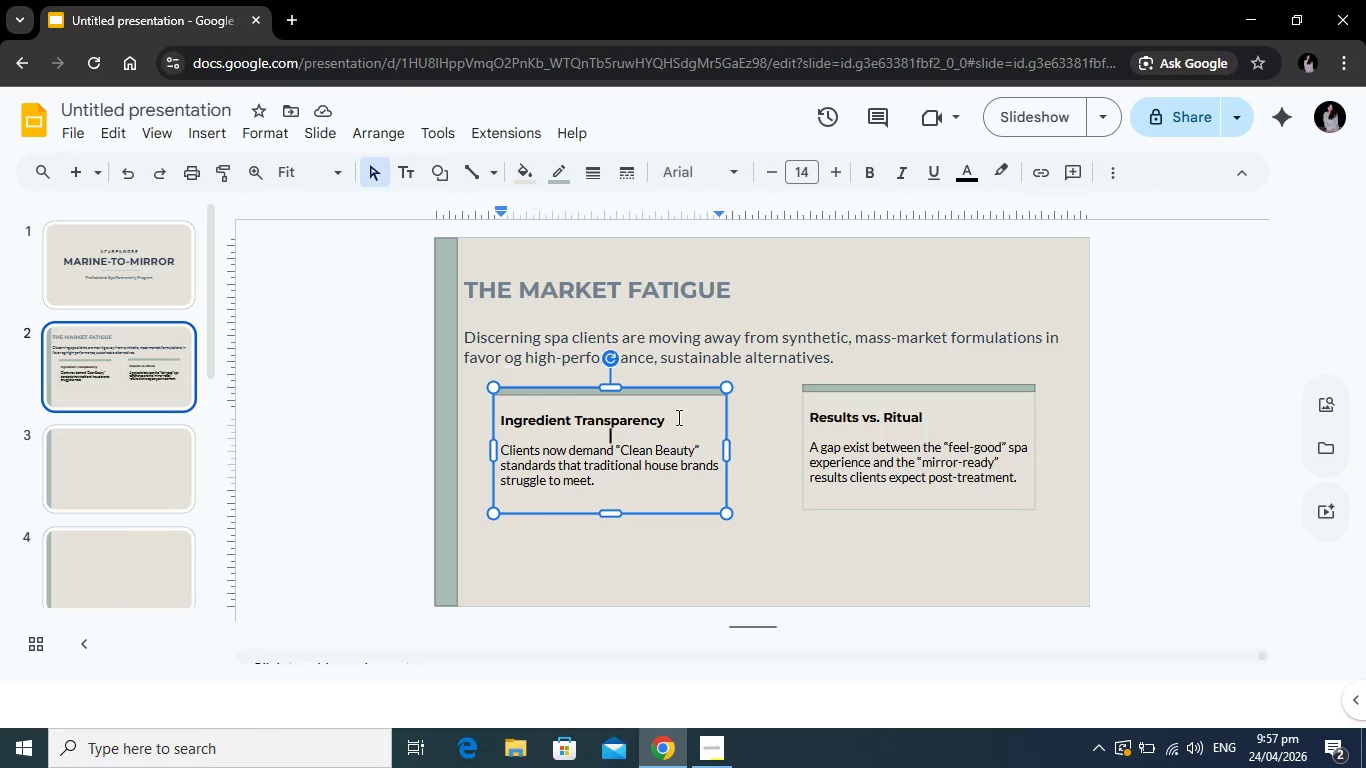 
left_click_drag(start_coordinate=[677, 417], to_coordinate=[497, 413])
 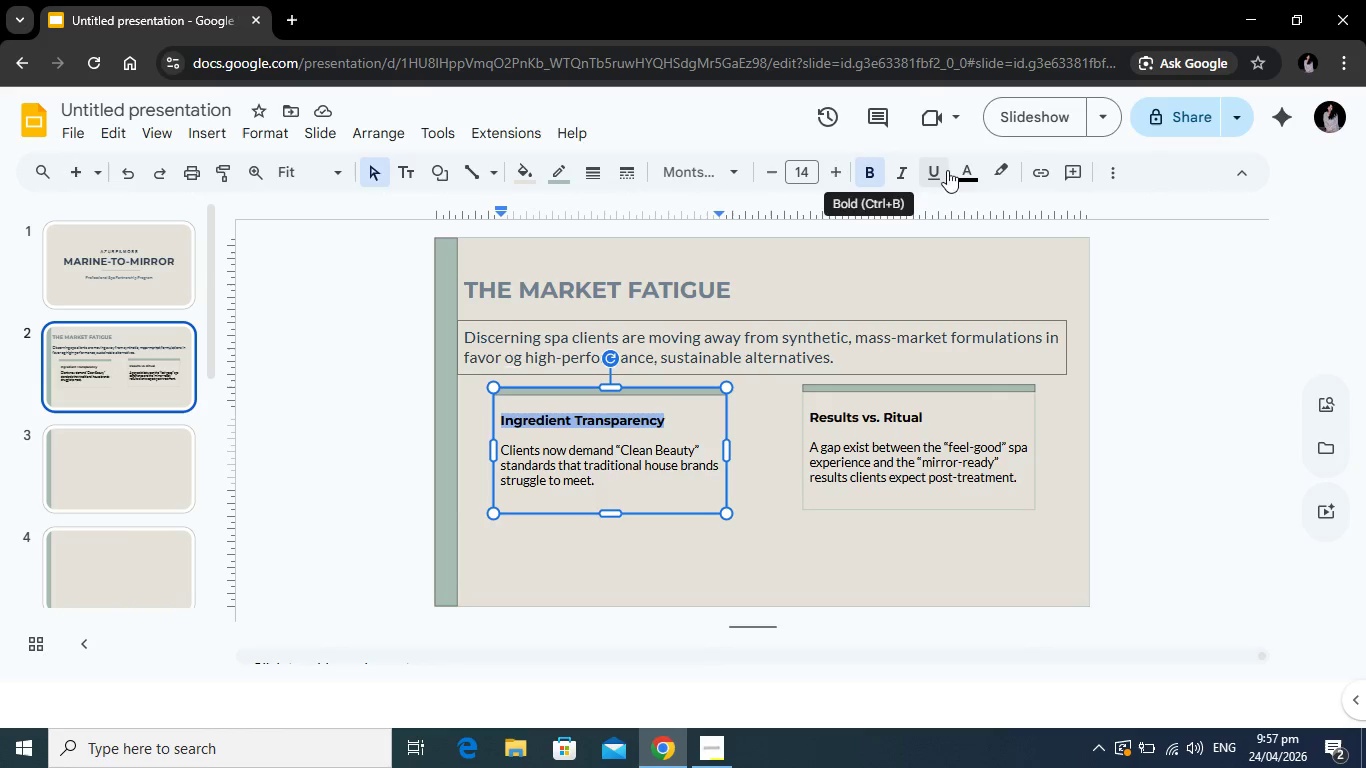 
left_click([963, 170])
 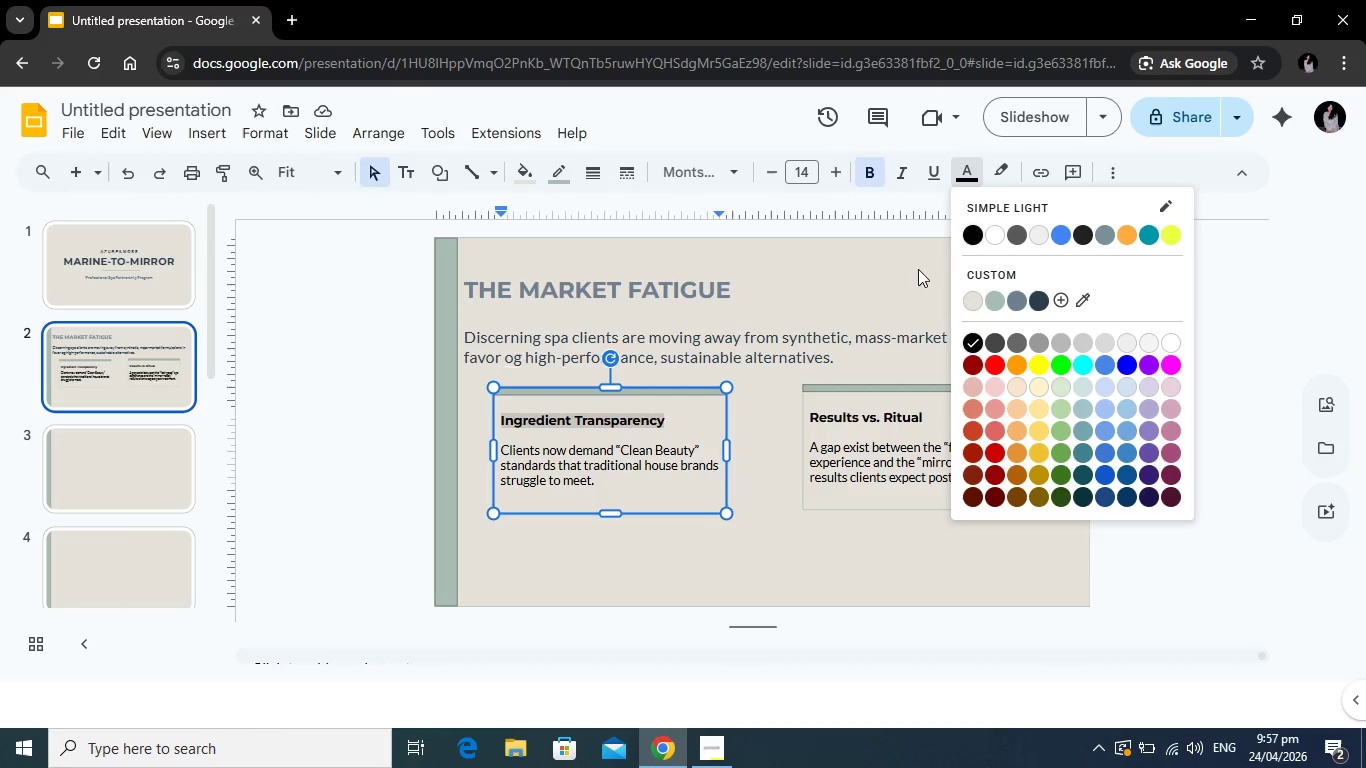 
left_click([1063, 301])
 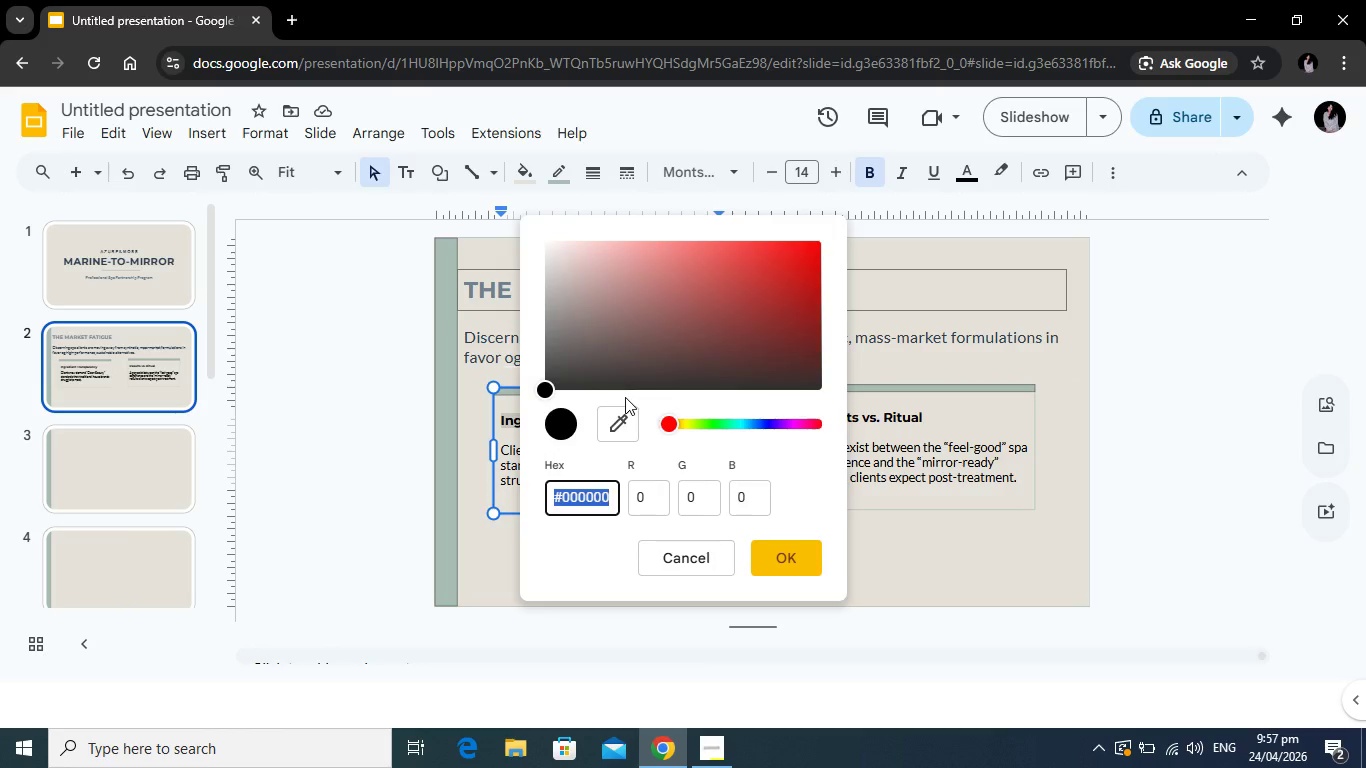 
type(2c3e50)
 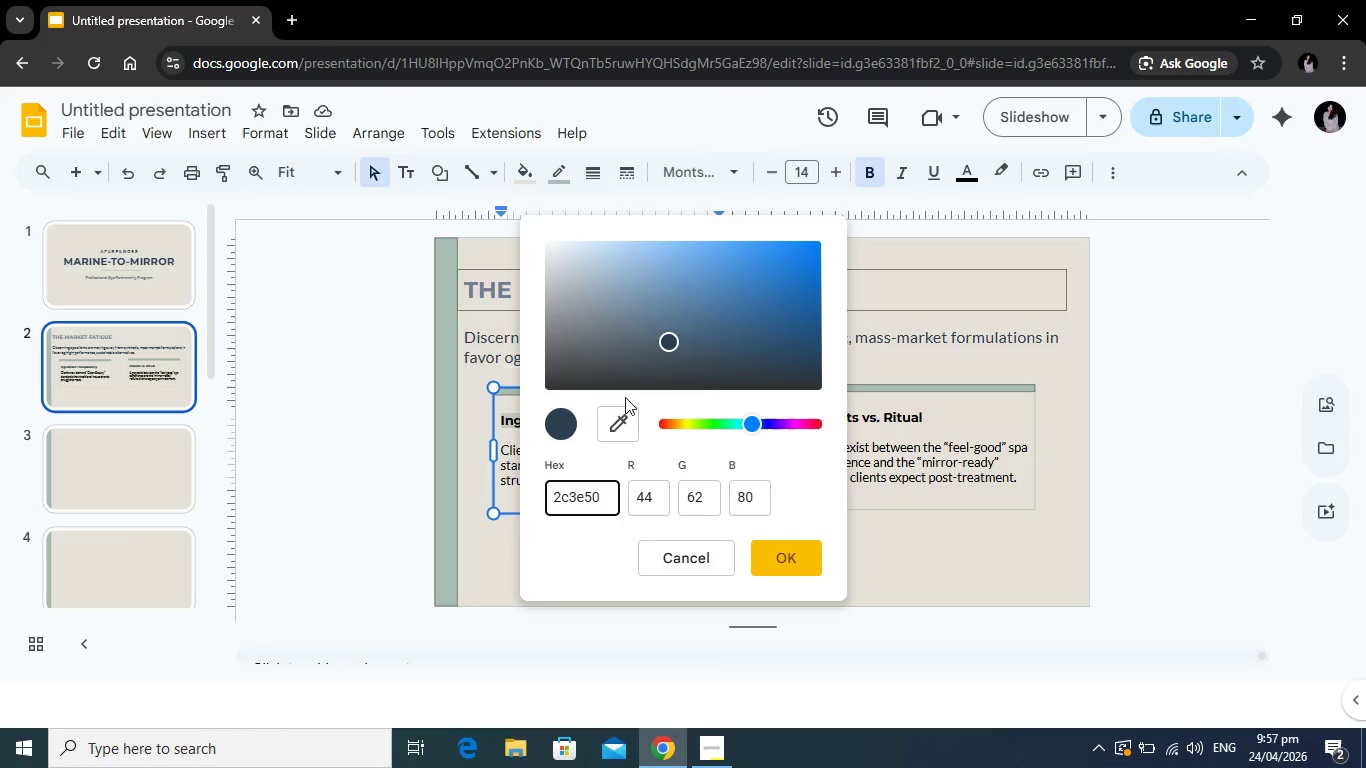 
key(Enter)
 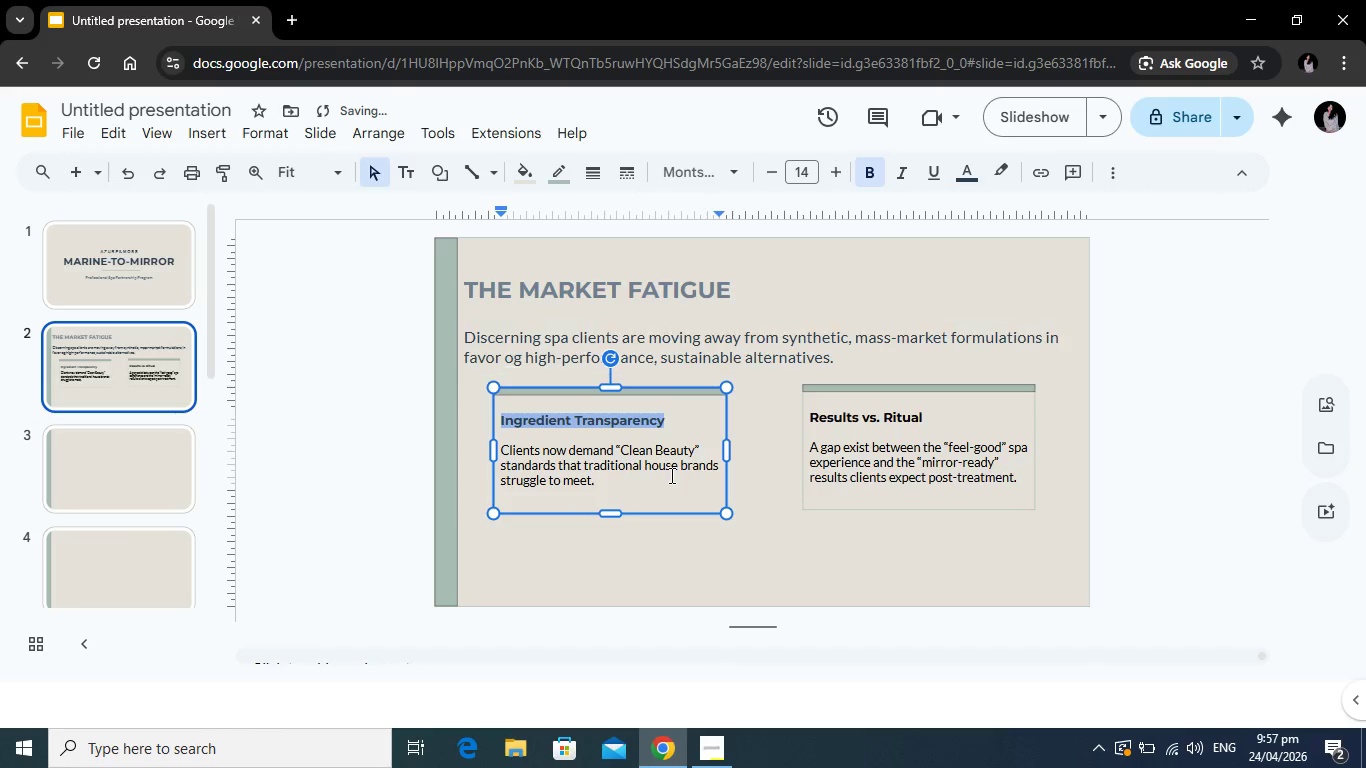 
left_click([665, 483])
 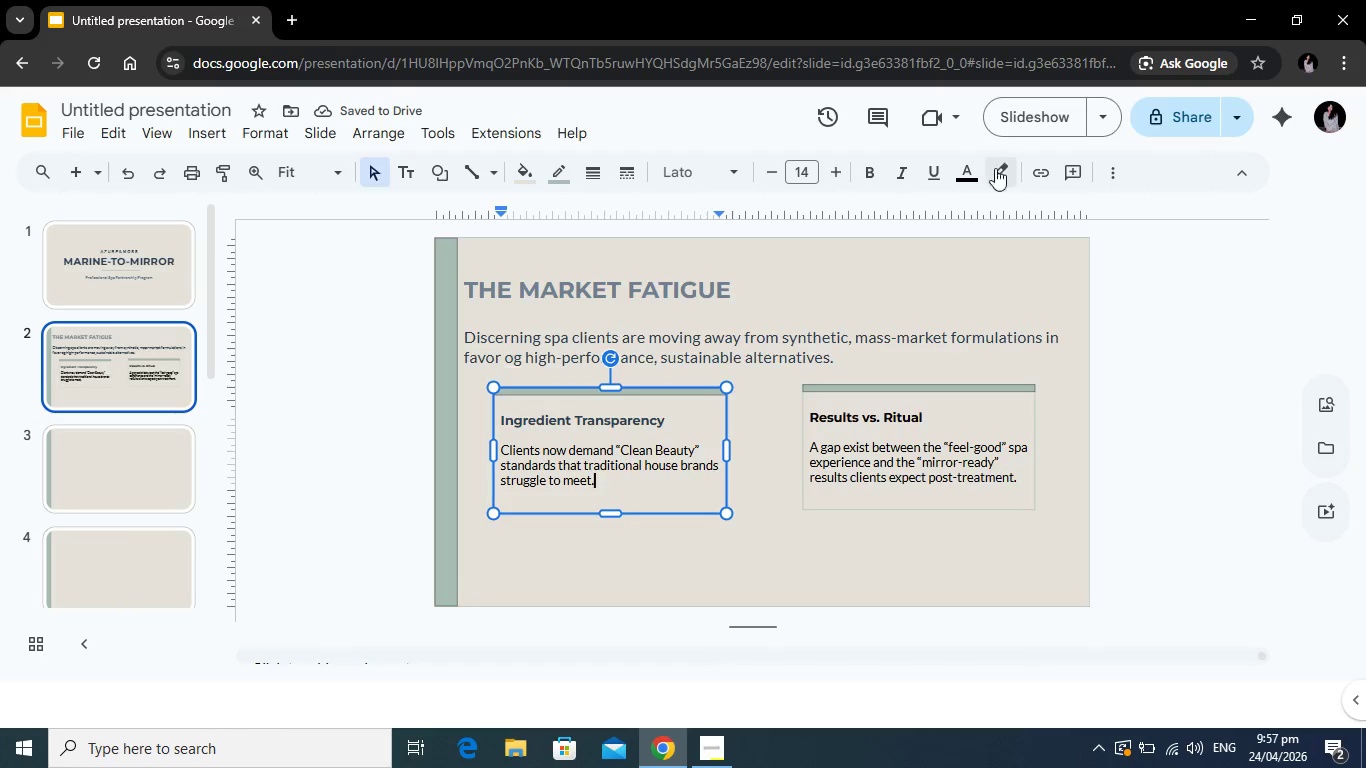 
left_click([973, 171])
 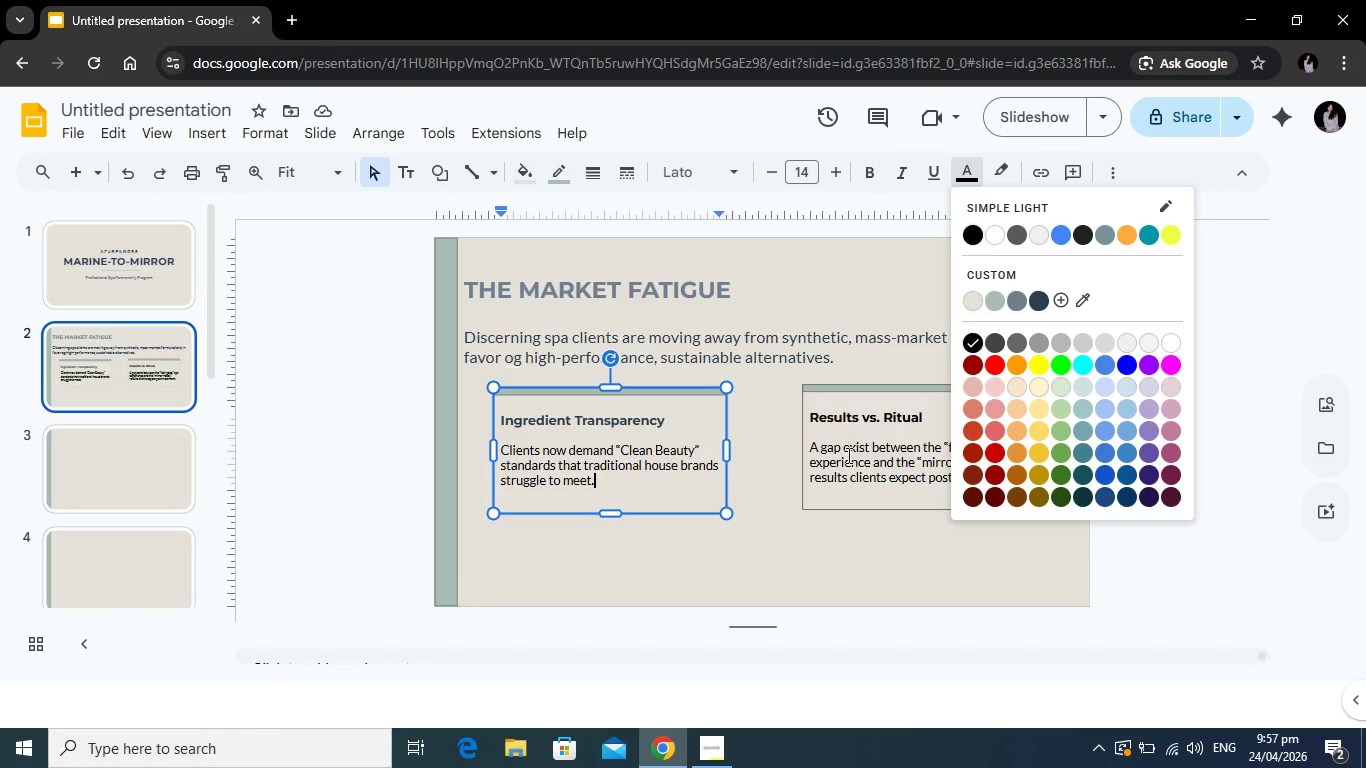 
left_click_drag(start_coordinate=[603, 484], to_coordinate=[503, 446])
 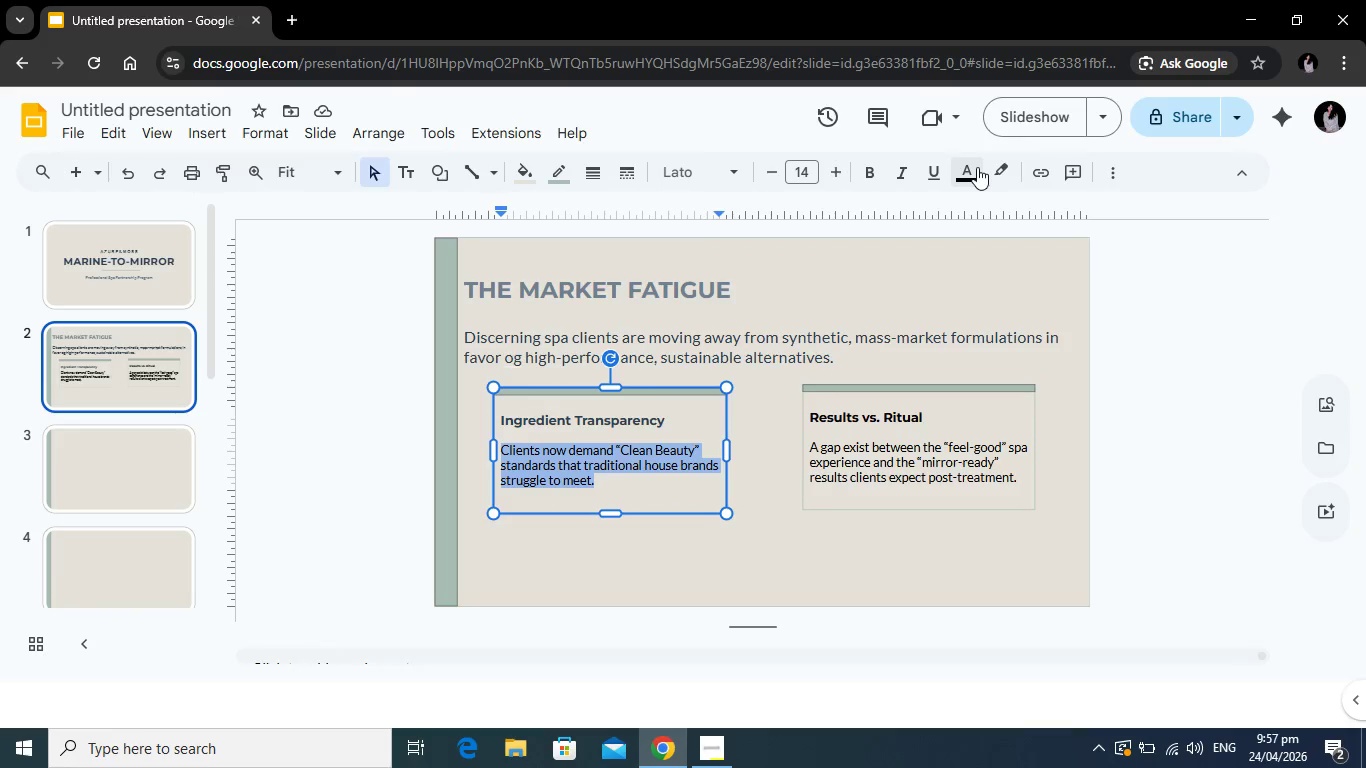 
left_click([976, 167])
 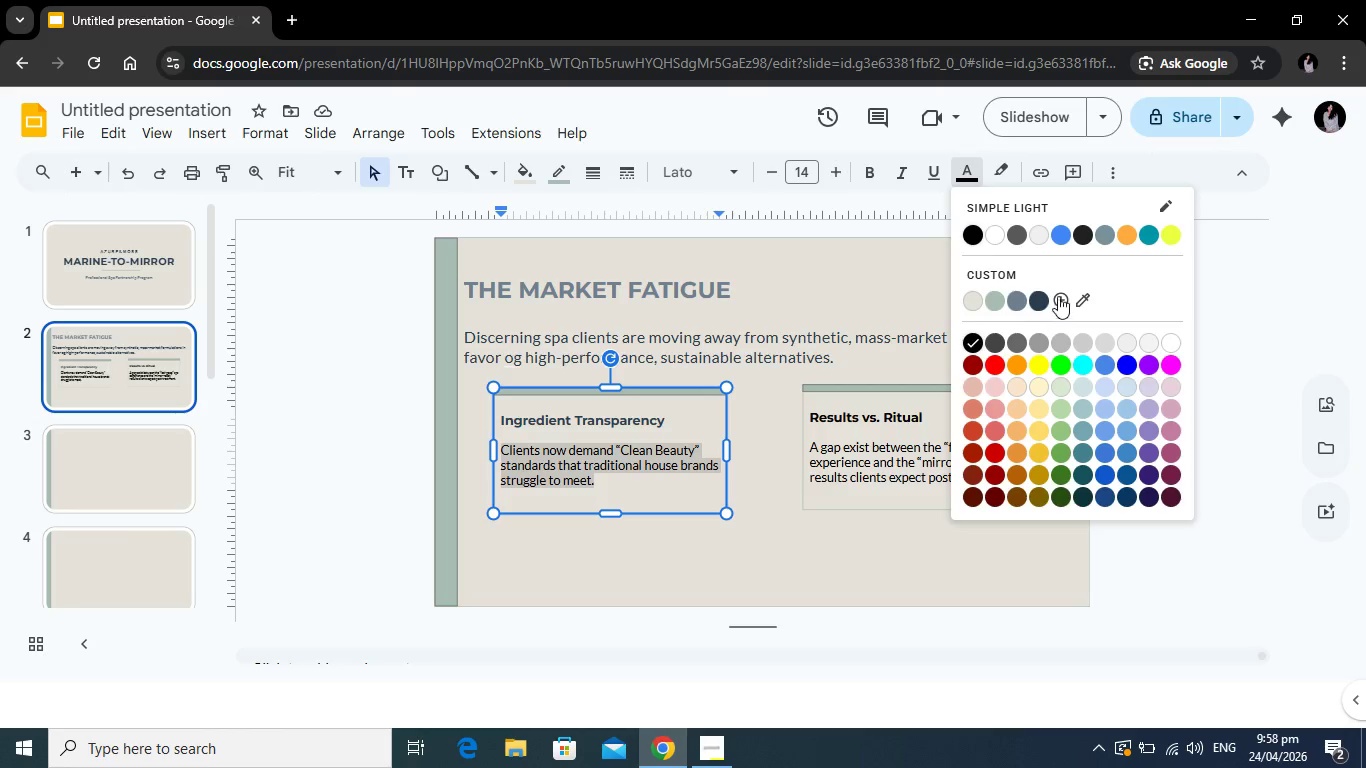 
left_click_drag(start_coordinate=[1059, 295], to_coordinate=[624, 482])
 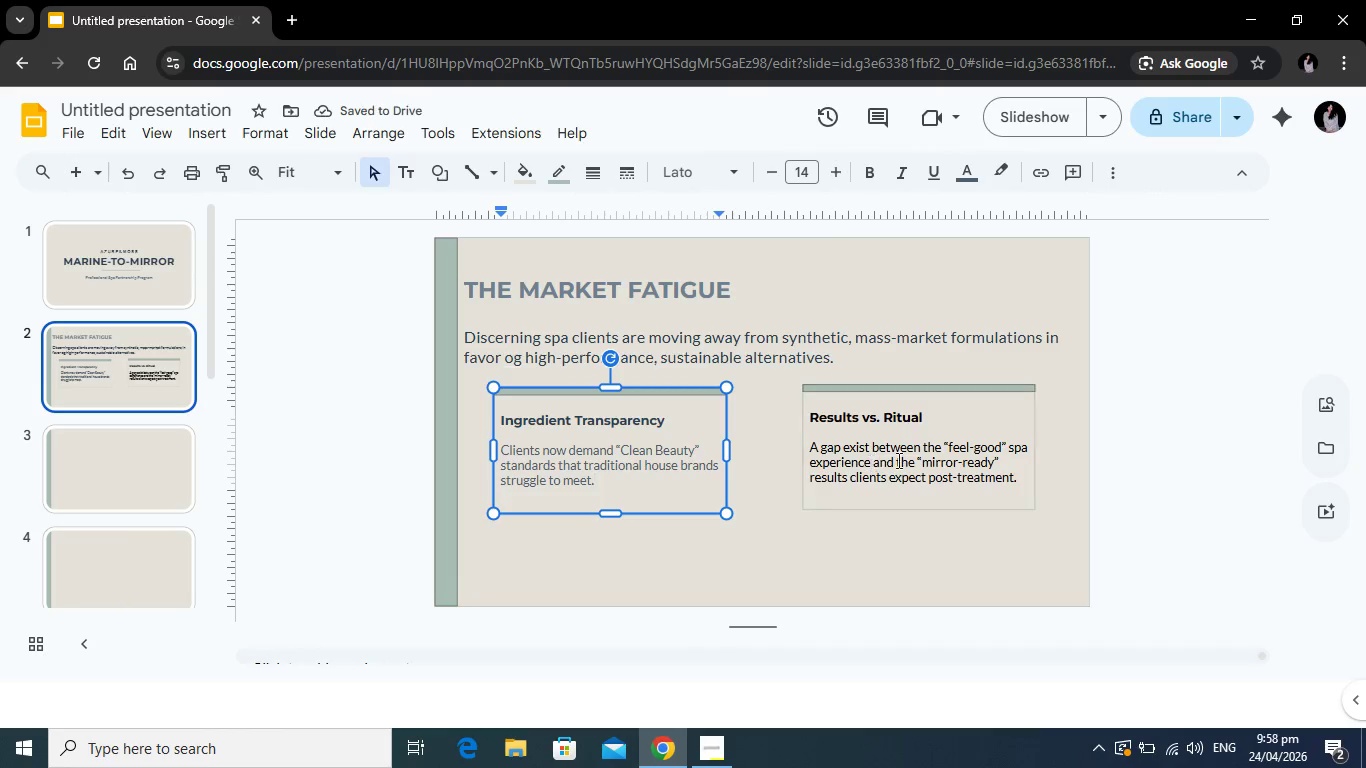 
type(4f5d6b)
 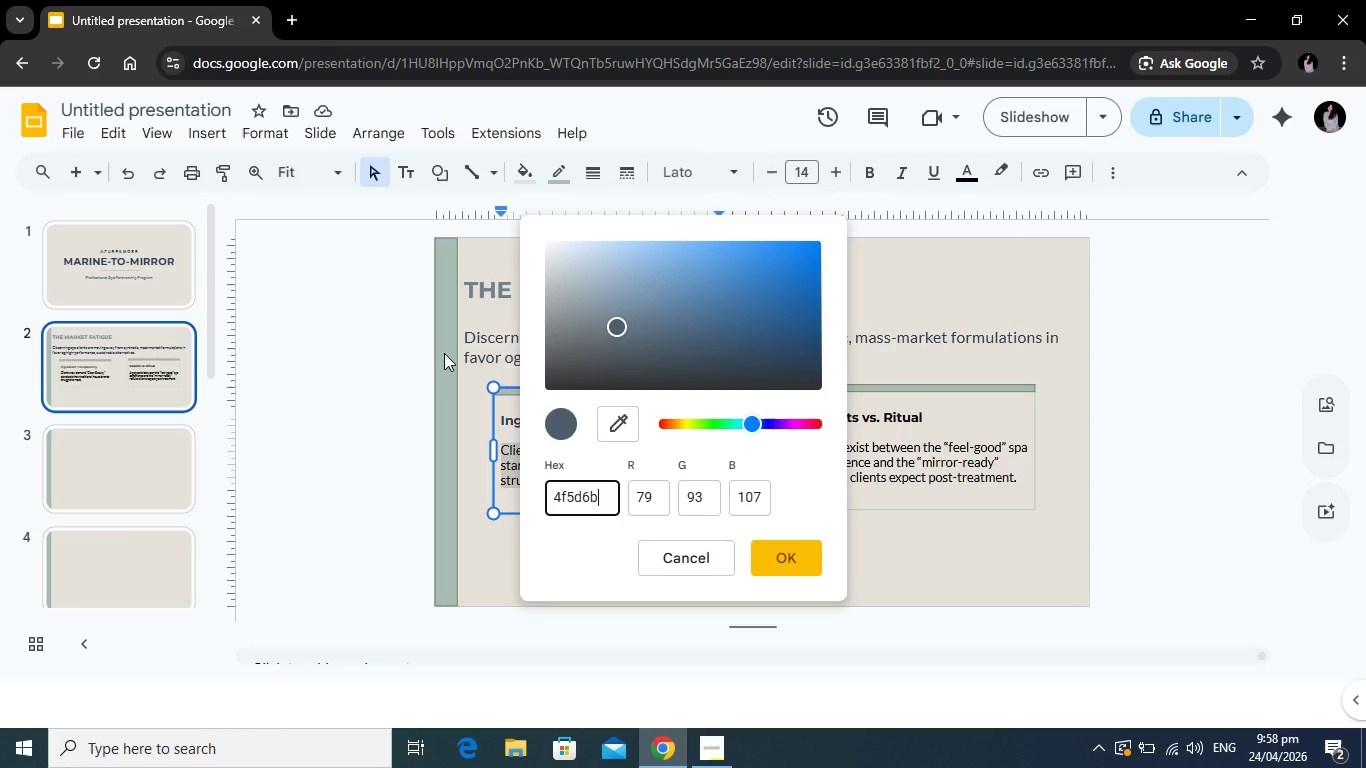 
key(Enter)
 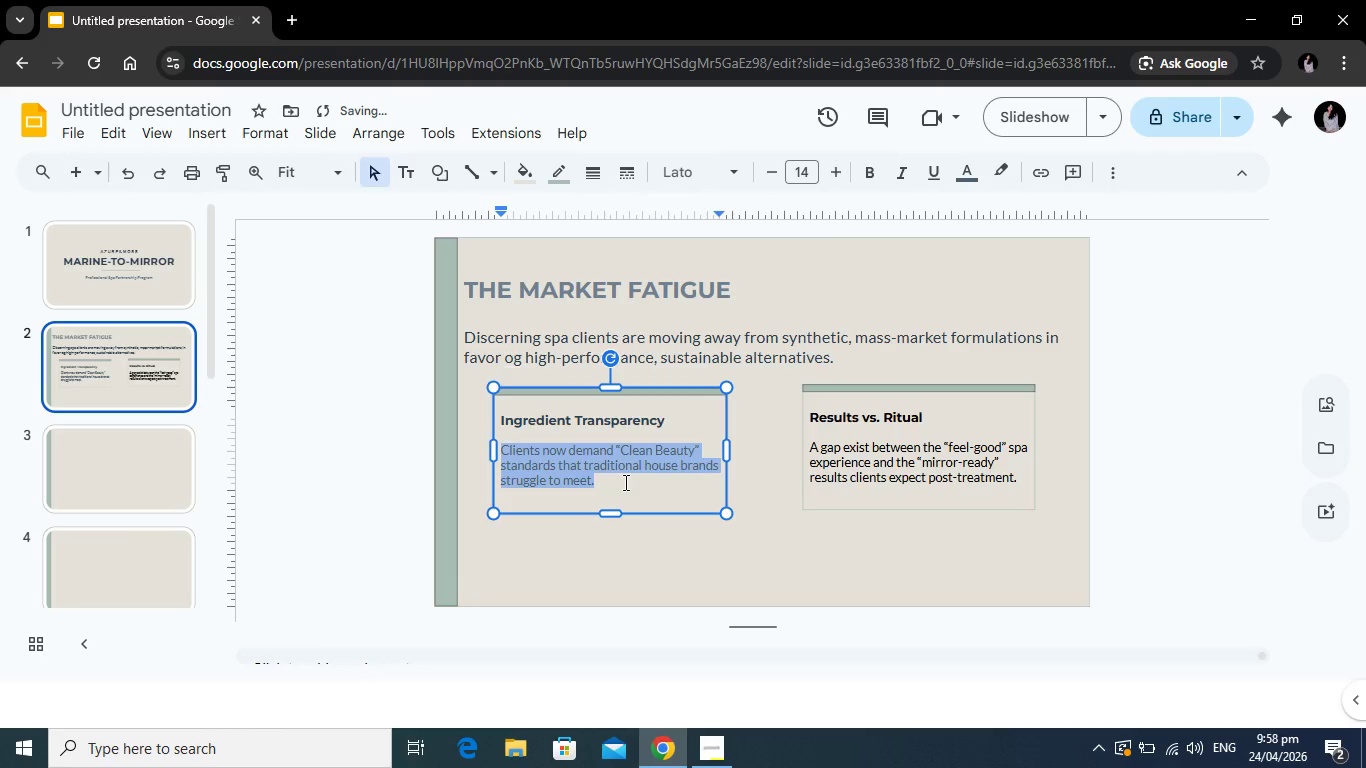 
left_click([624, 482])
 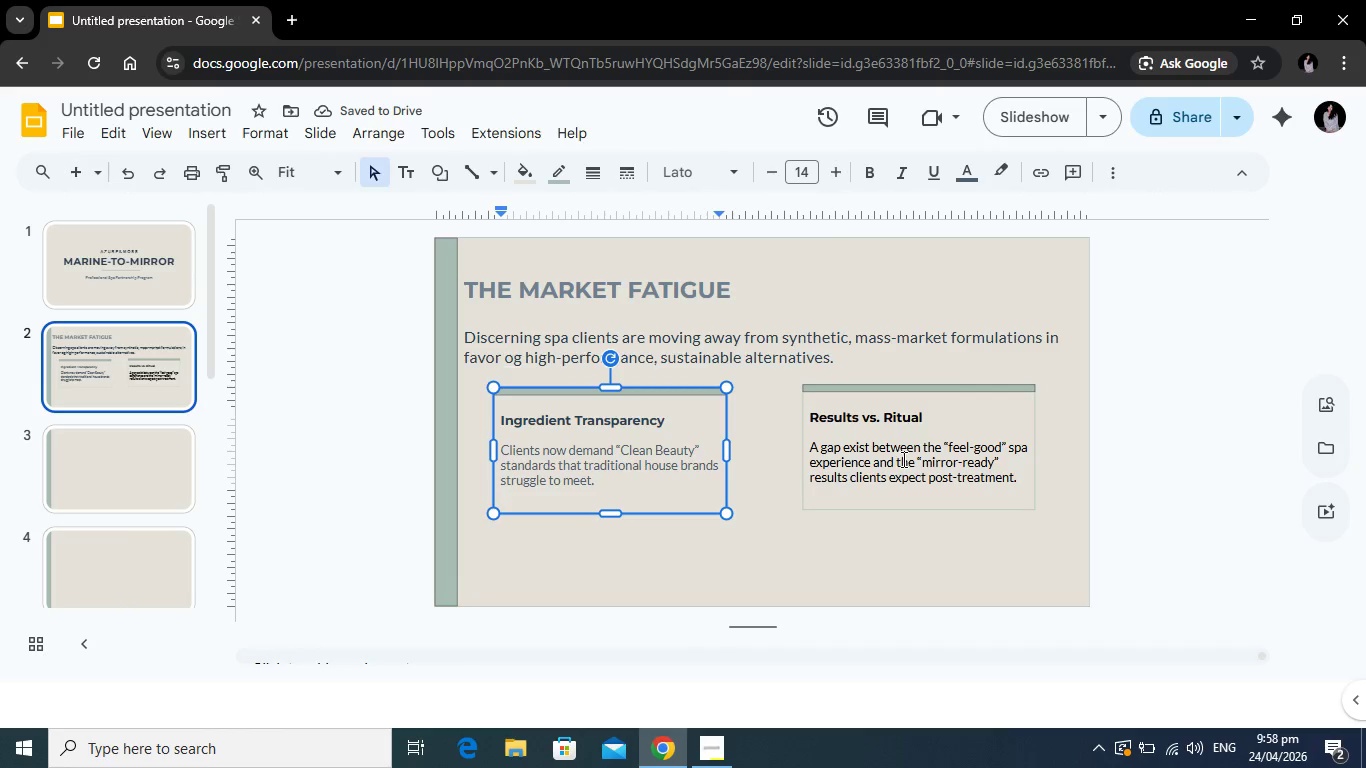 
left_click([902, 459])
 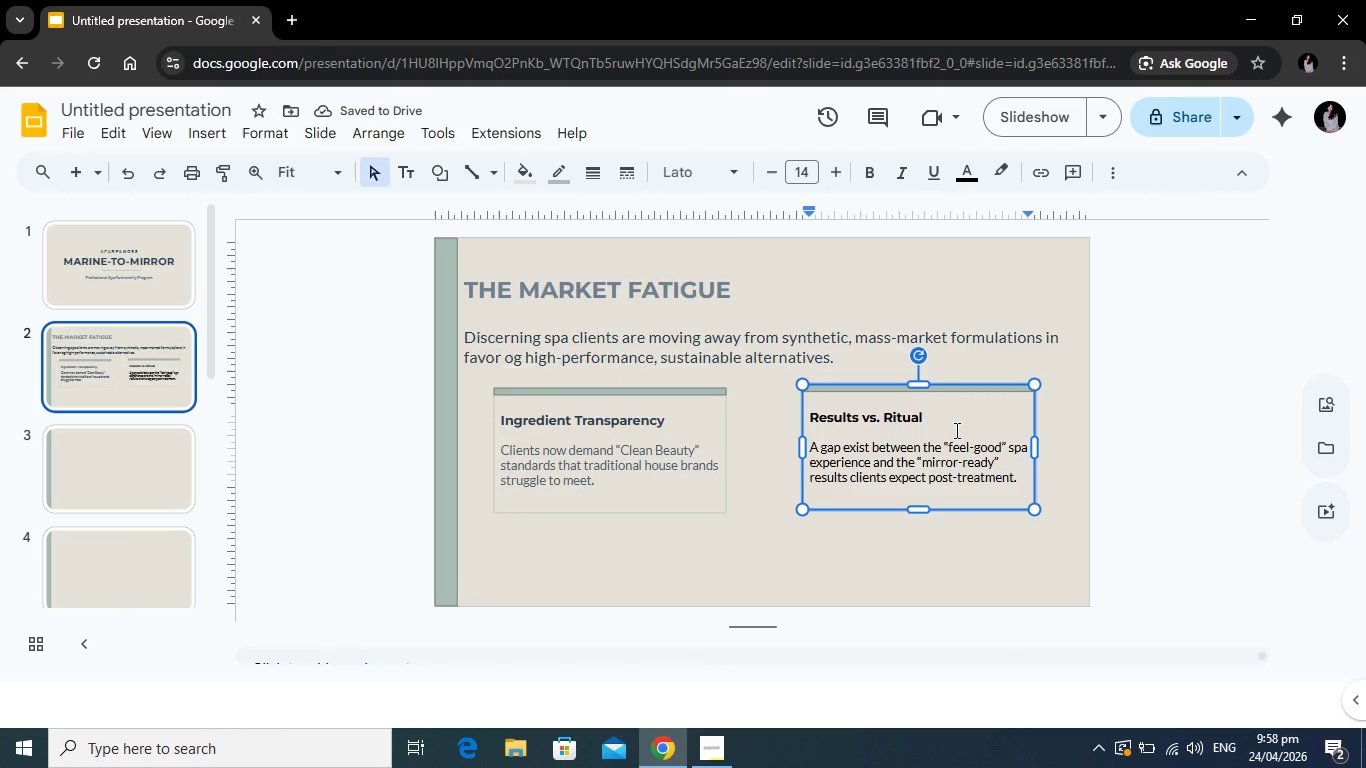 
left_click_drag(start_coordinate=[951, 424], to_coordinate=[805, 414])
 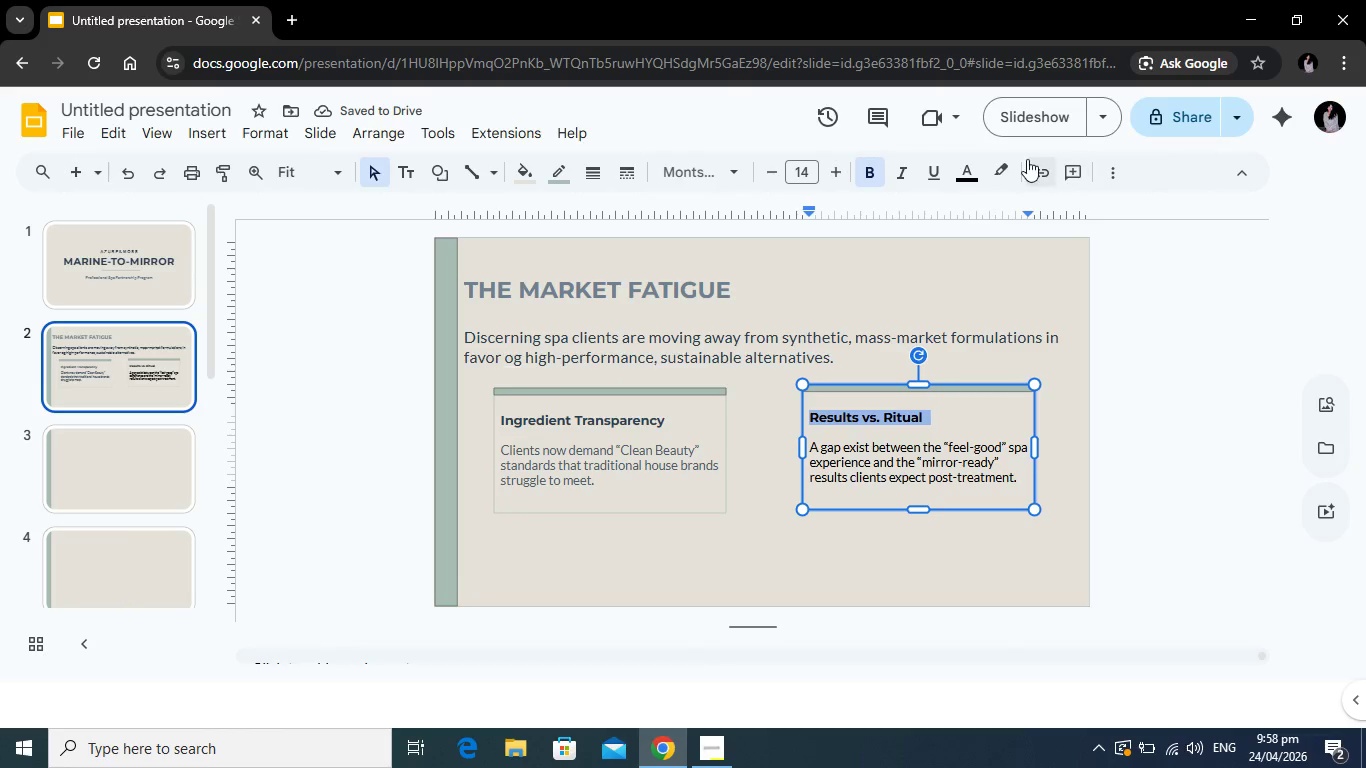 
mouse_move([991, 163])
 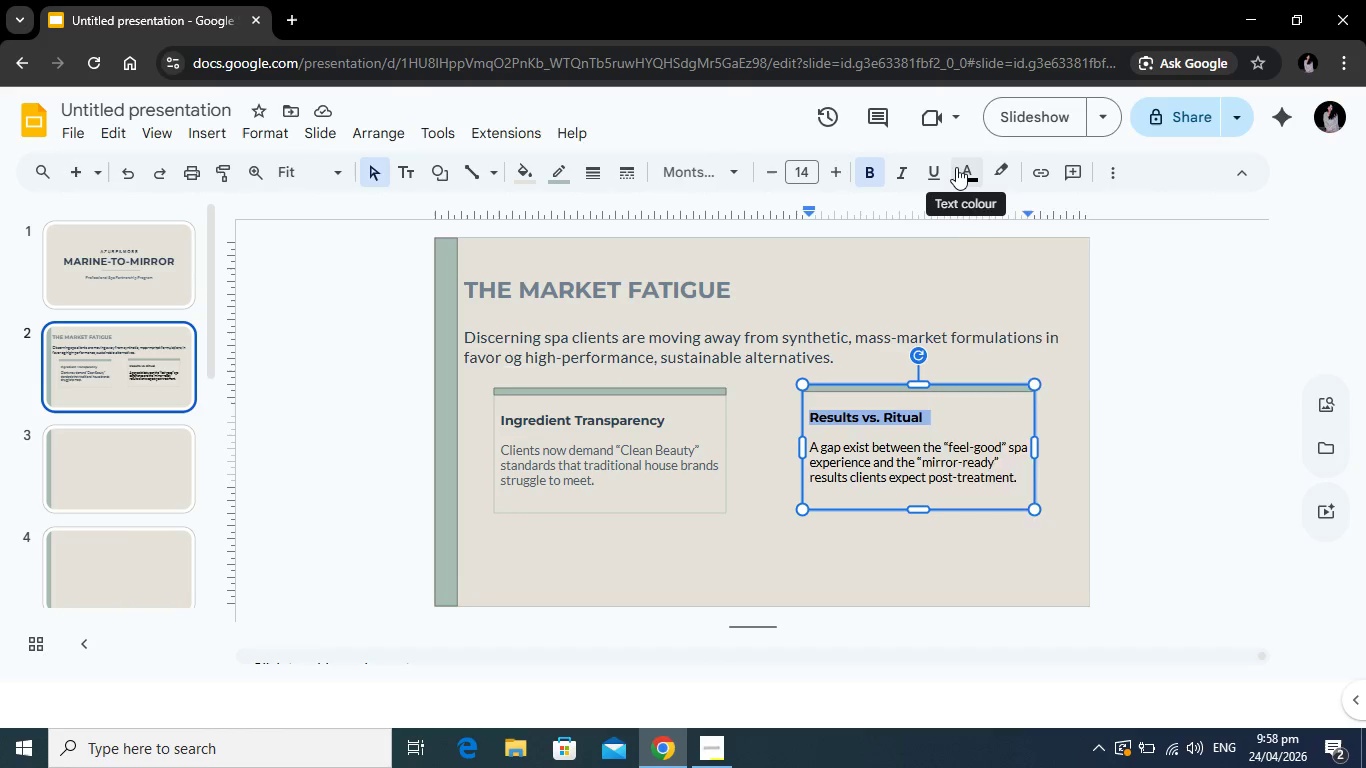 
left_click([956, 167])
 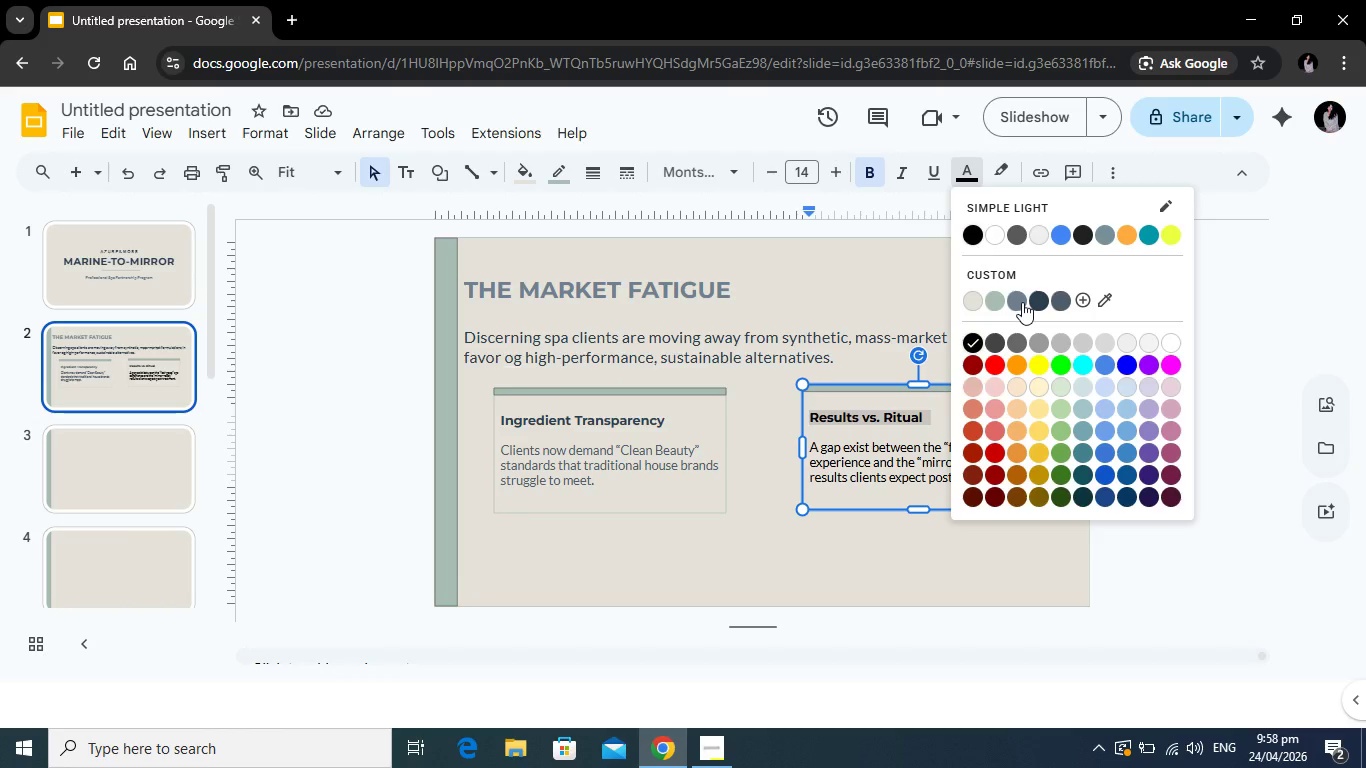 
left_click([1022, 302])
 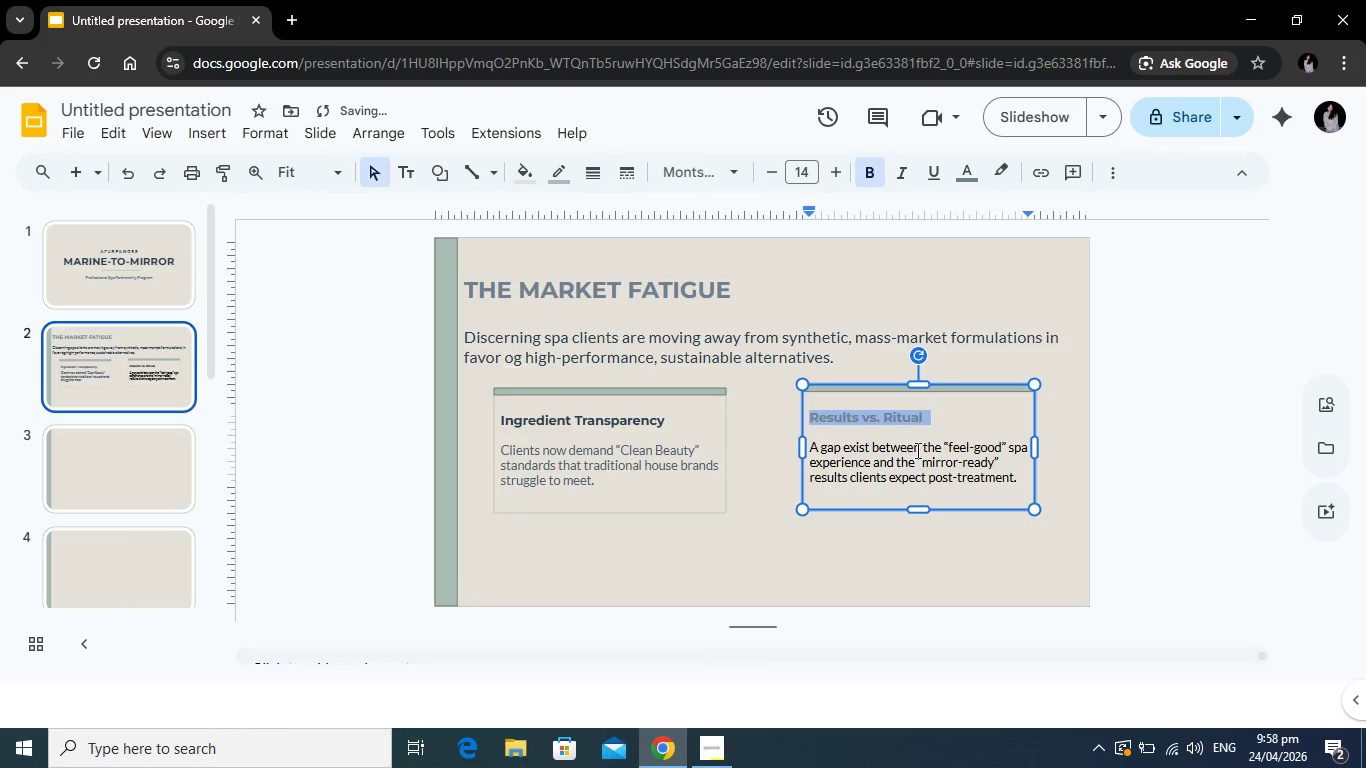 
left_click([916, 450])
 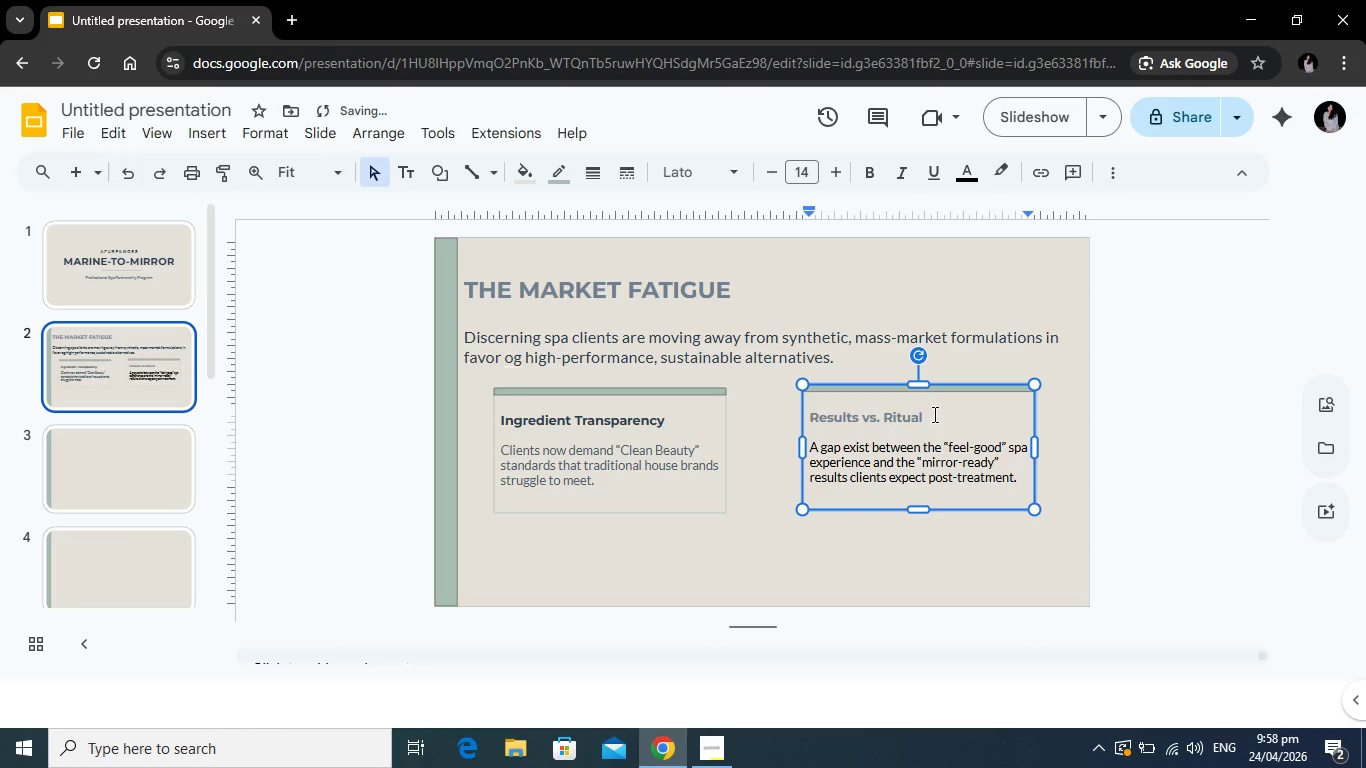 
left_click_drag(start_coordinate=[933, 414], to_coordinate=[810, 411])
 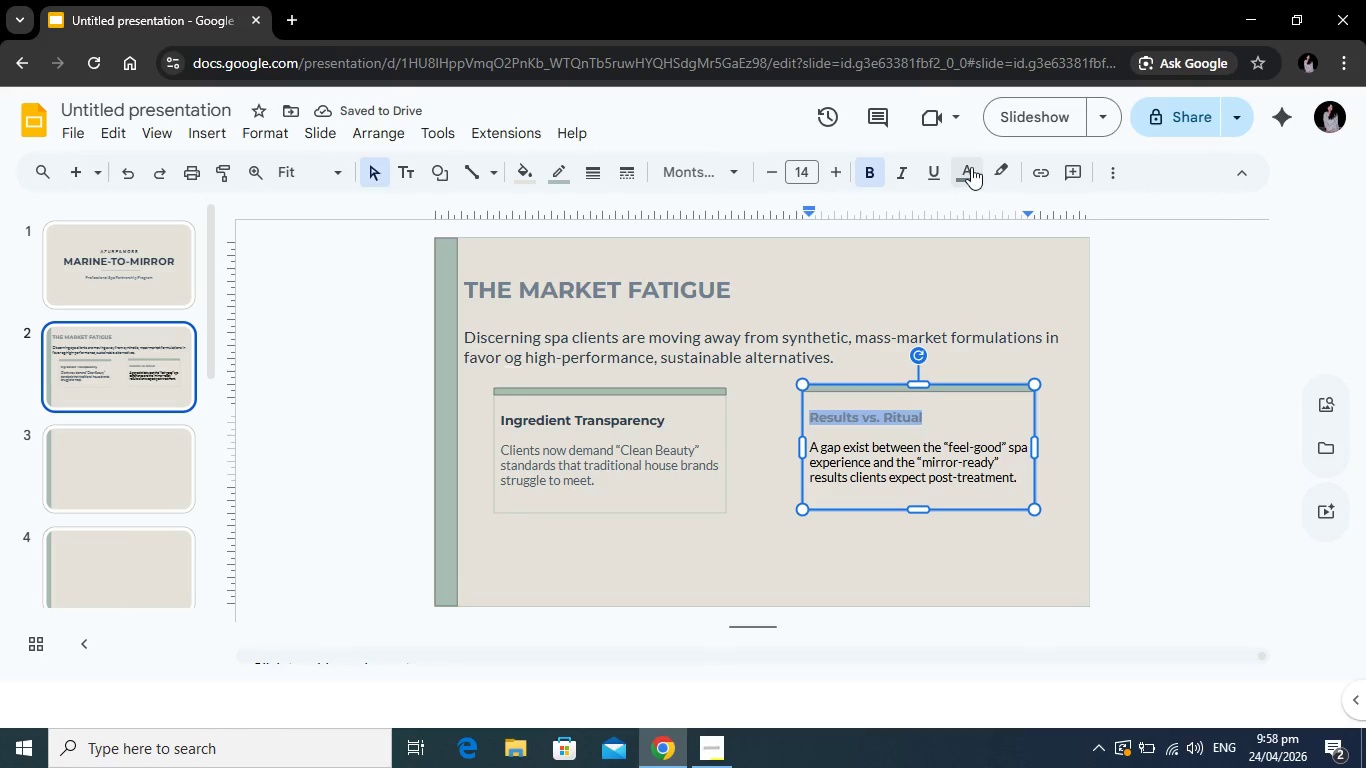 
left_click([971, 167])
 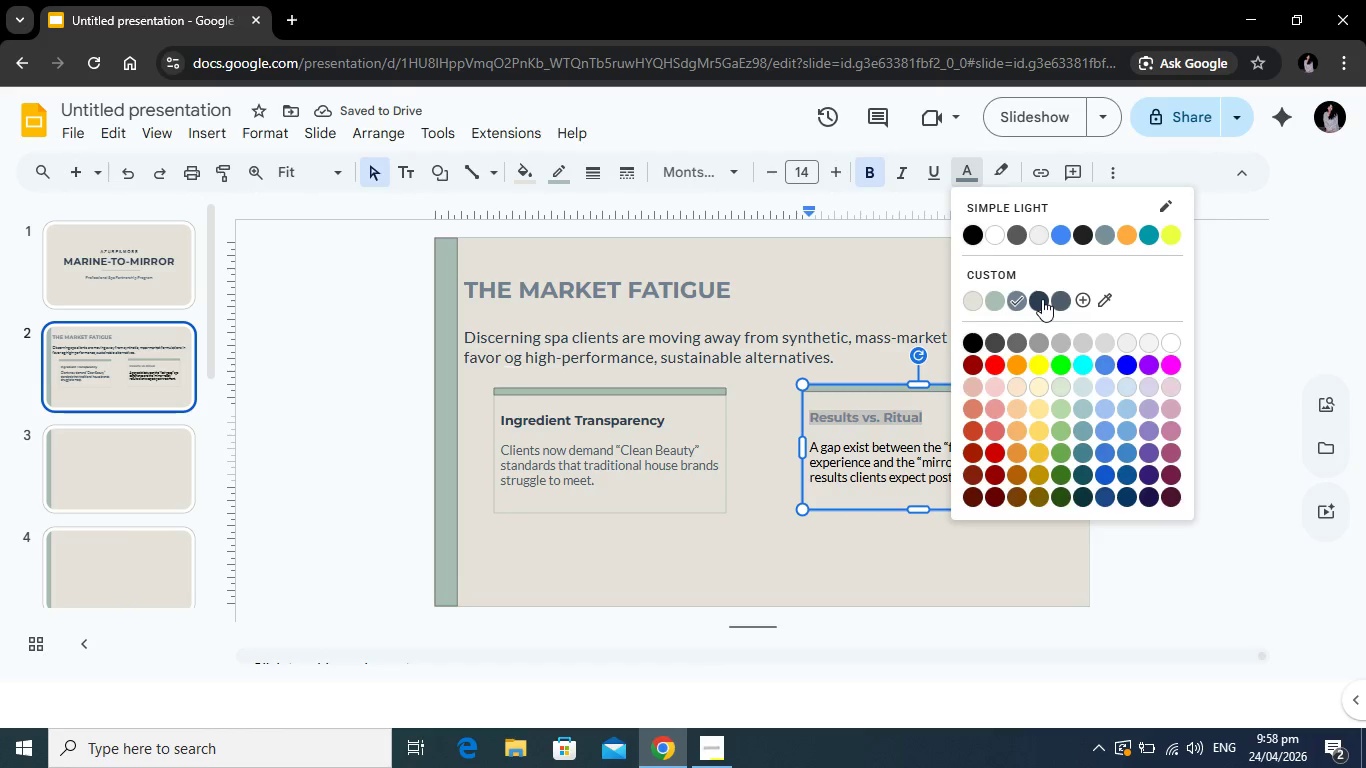 
left_click([1042, 299])
 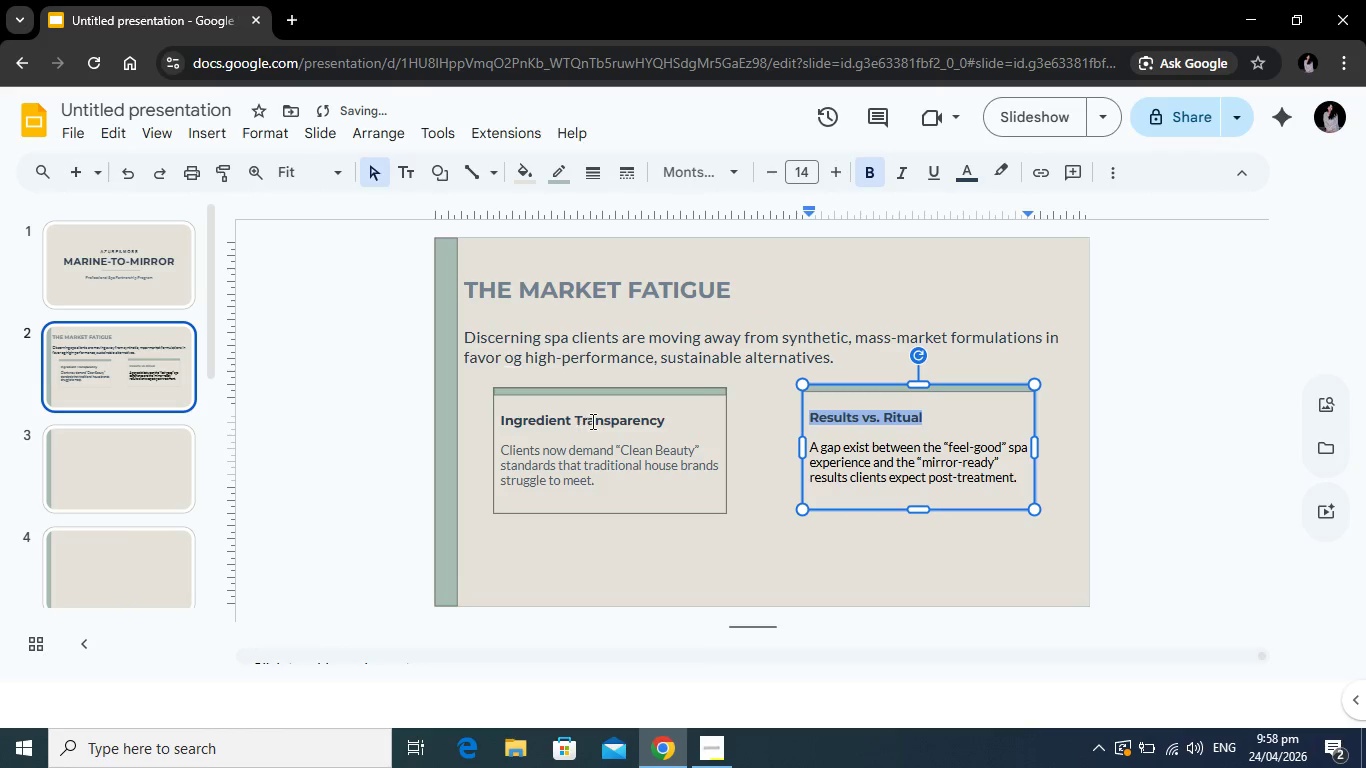 
left_click([591, 421])
 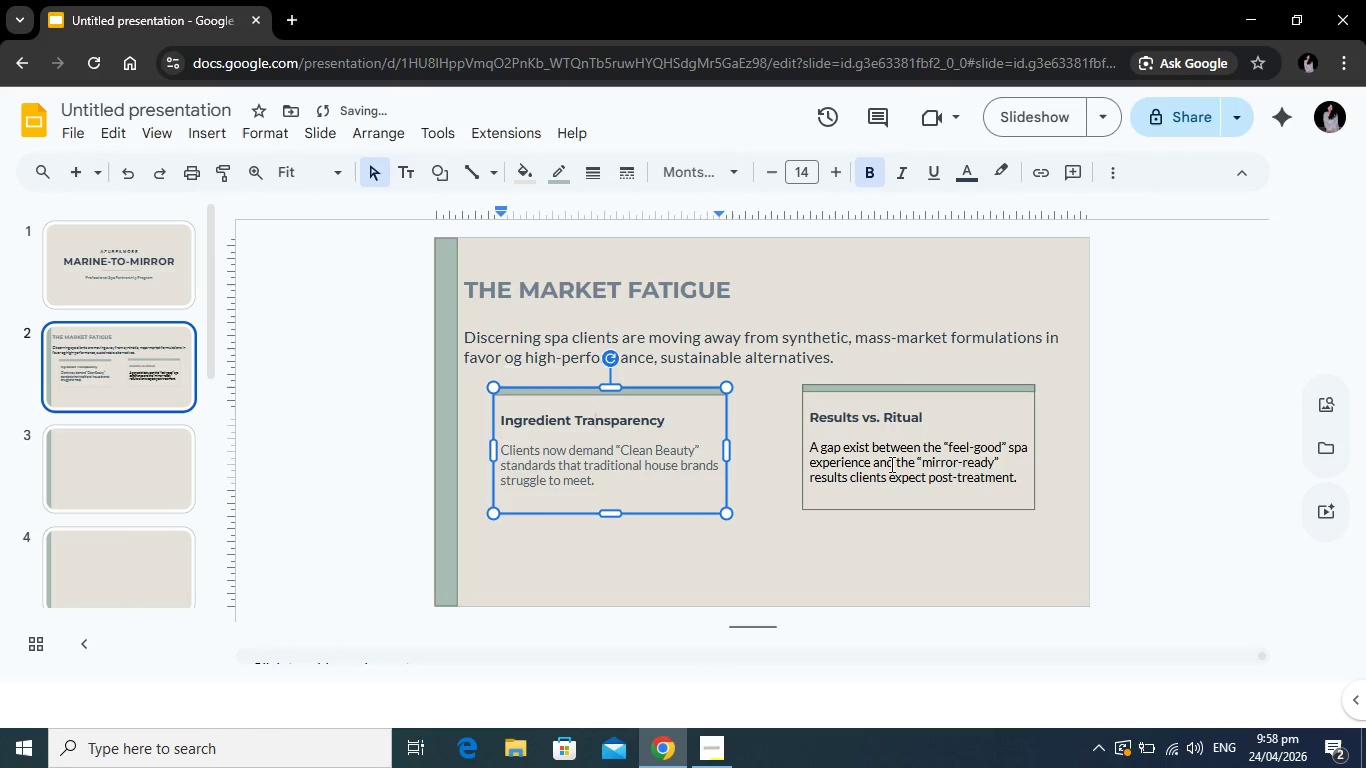 
left_click([891, 471])
 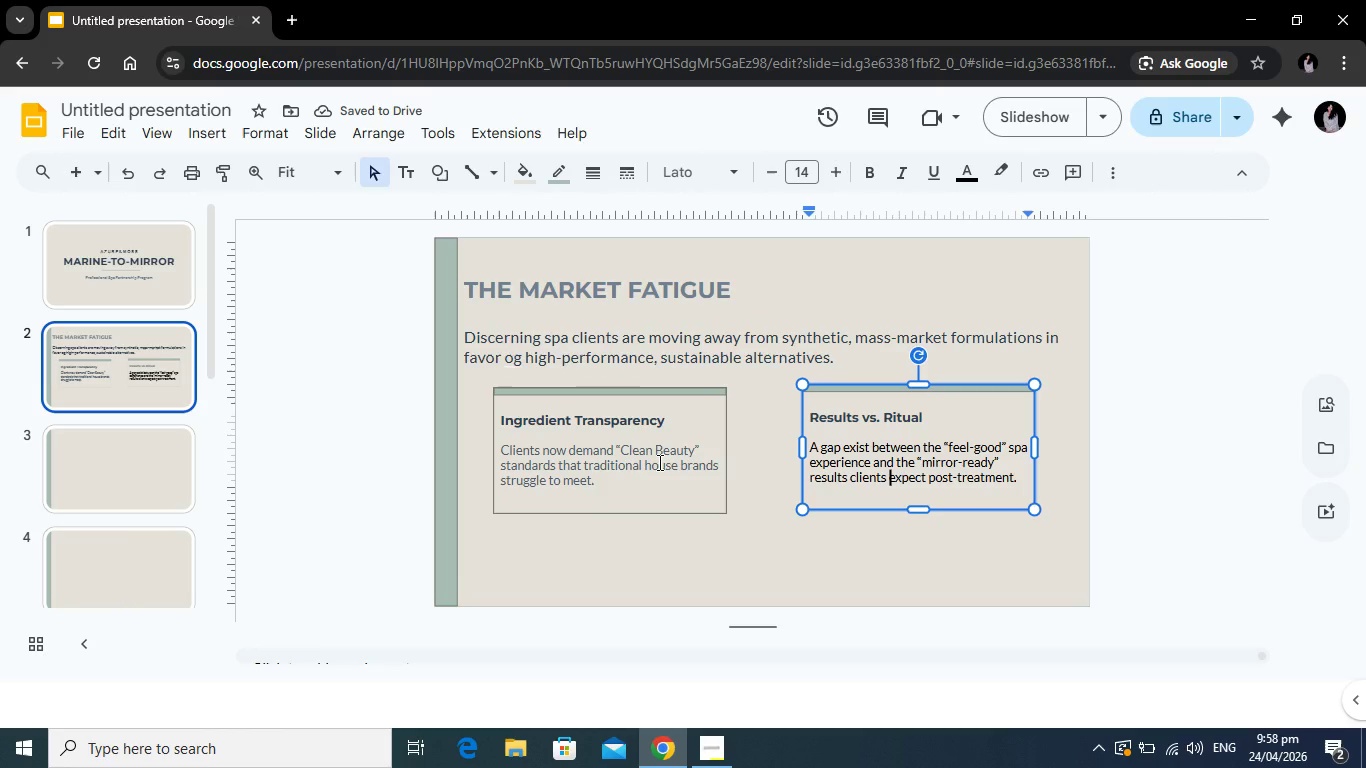 
left_click([658, 462])
 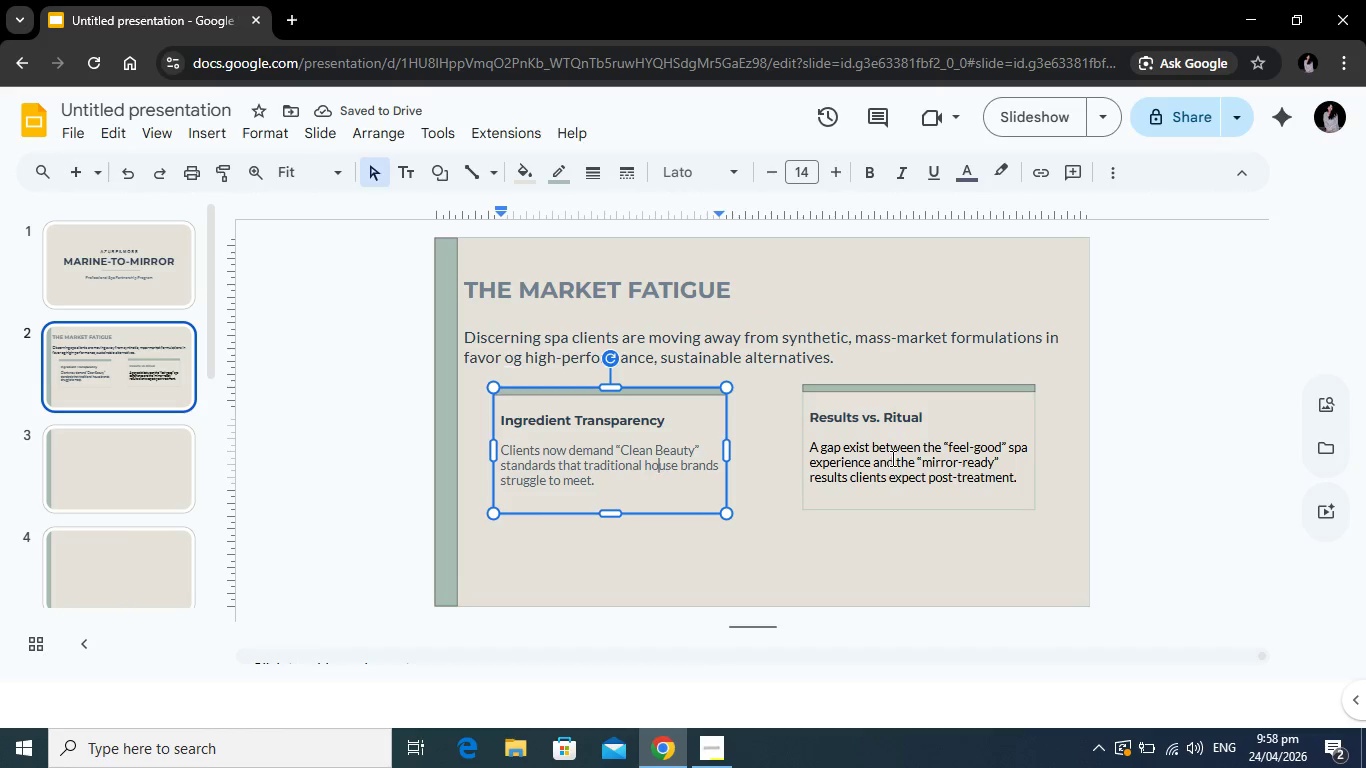 
left_click([891, 458])
 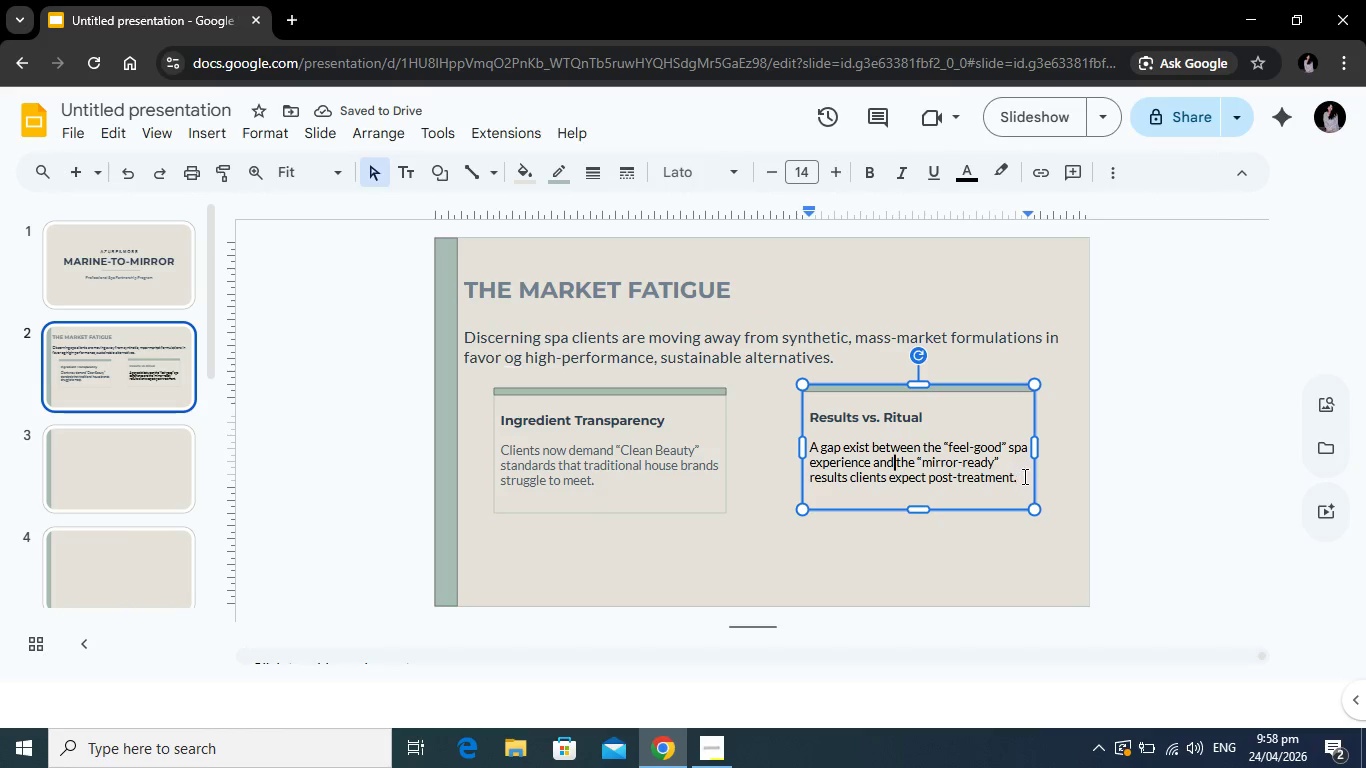 
left_click_drag(start_coordinate=[1023, 476], to_coordinate=[807, 445])
 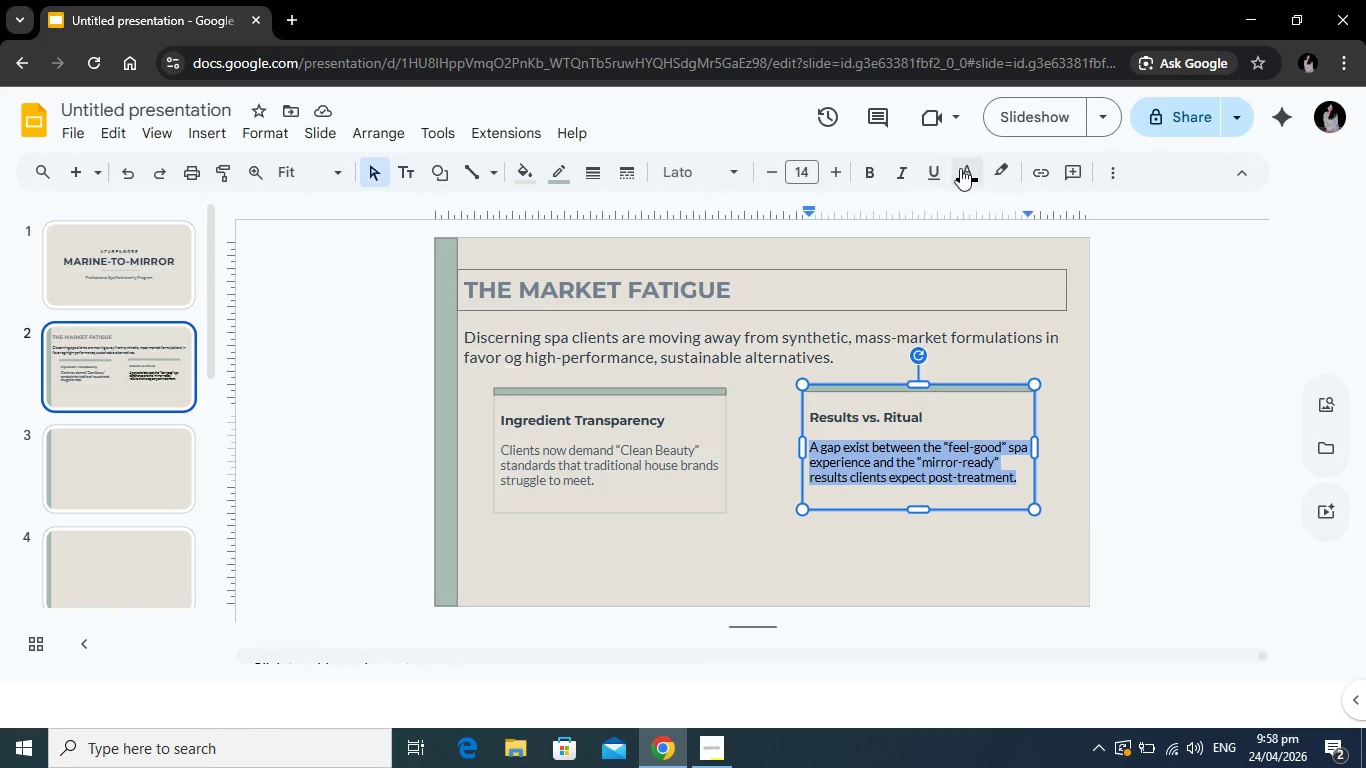 
left_click([963, 168])
 